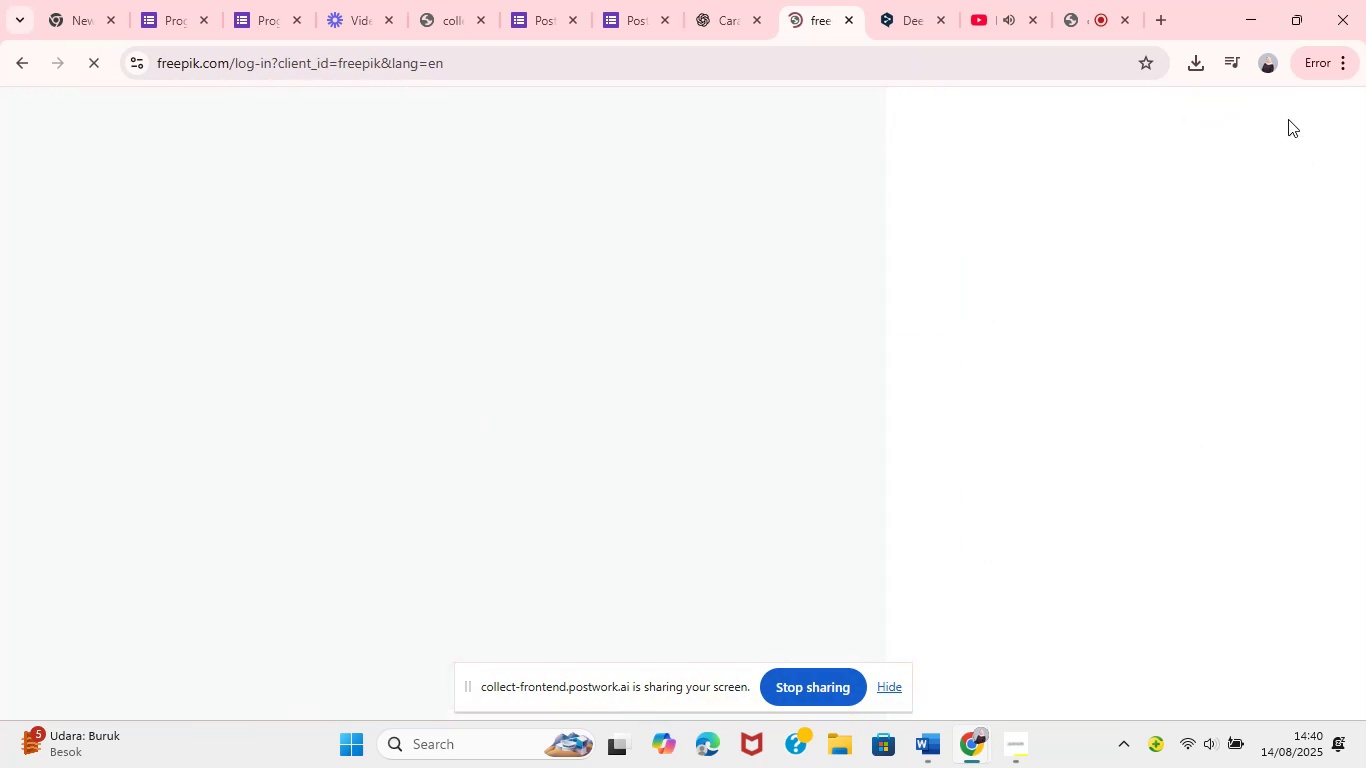 
mouse_move([1094, 379])
 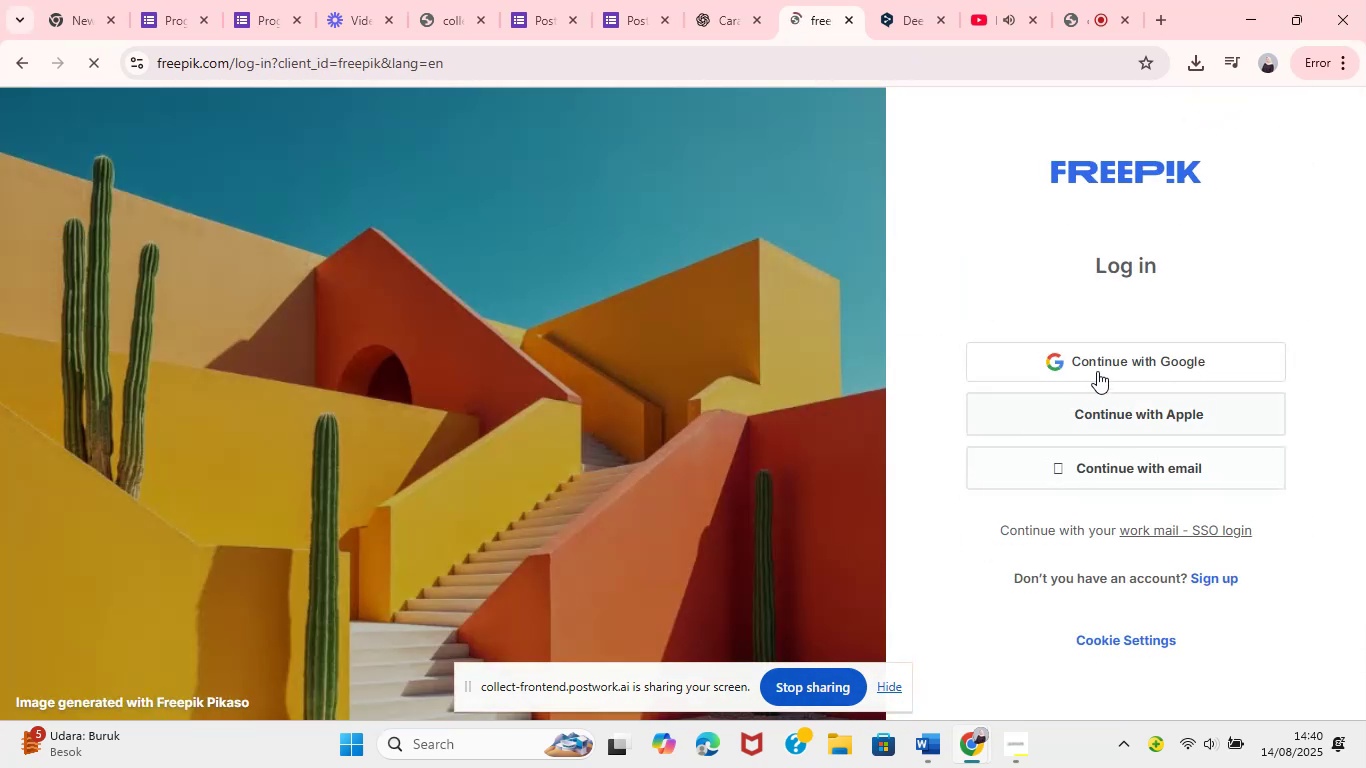 
left_click([1097, 369])
 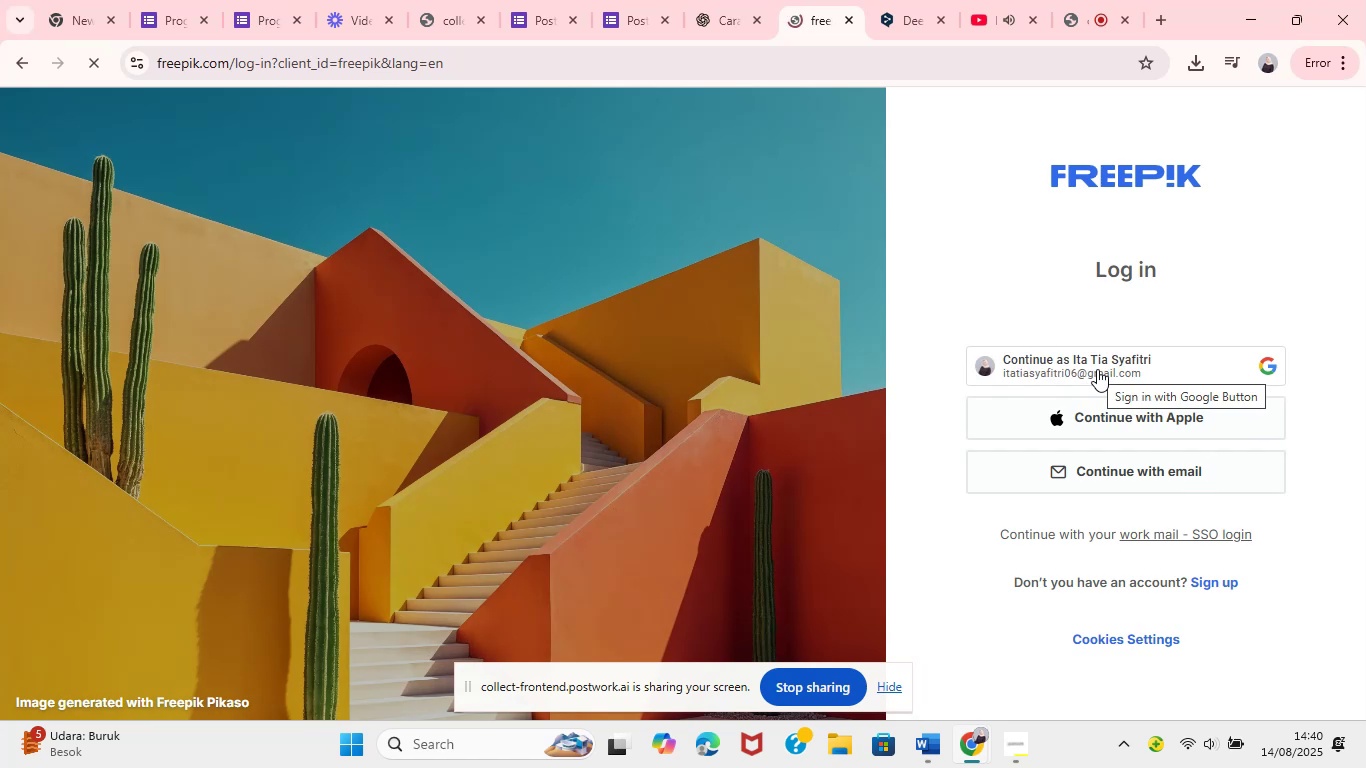 
left_click([1097, 369])
 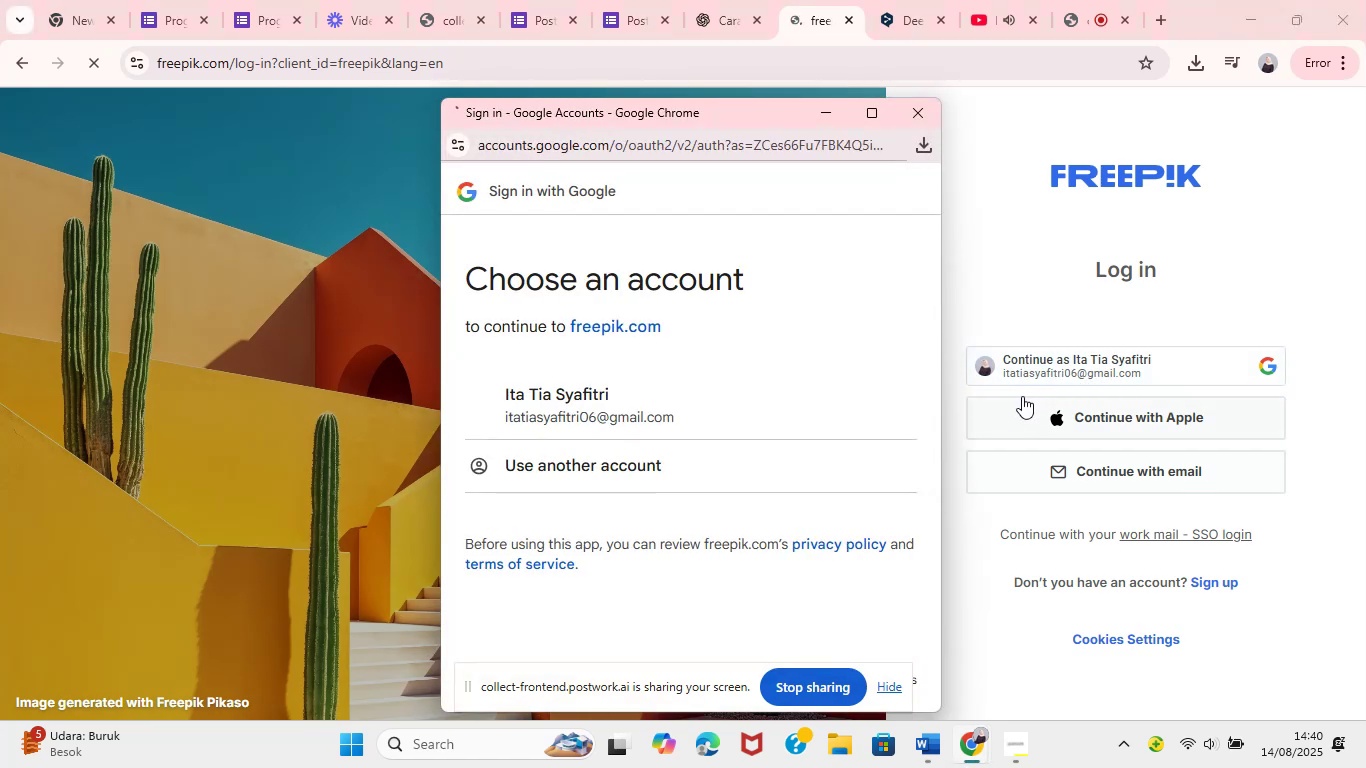 
wait(7.22)
 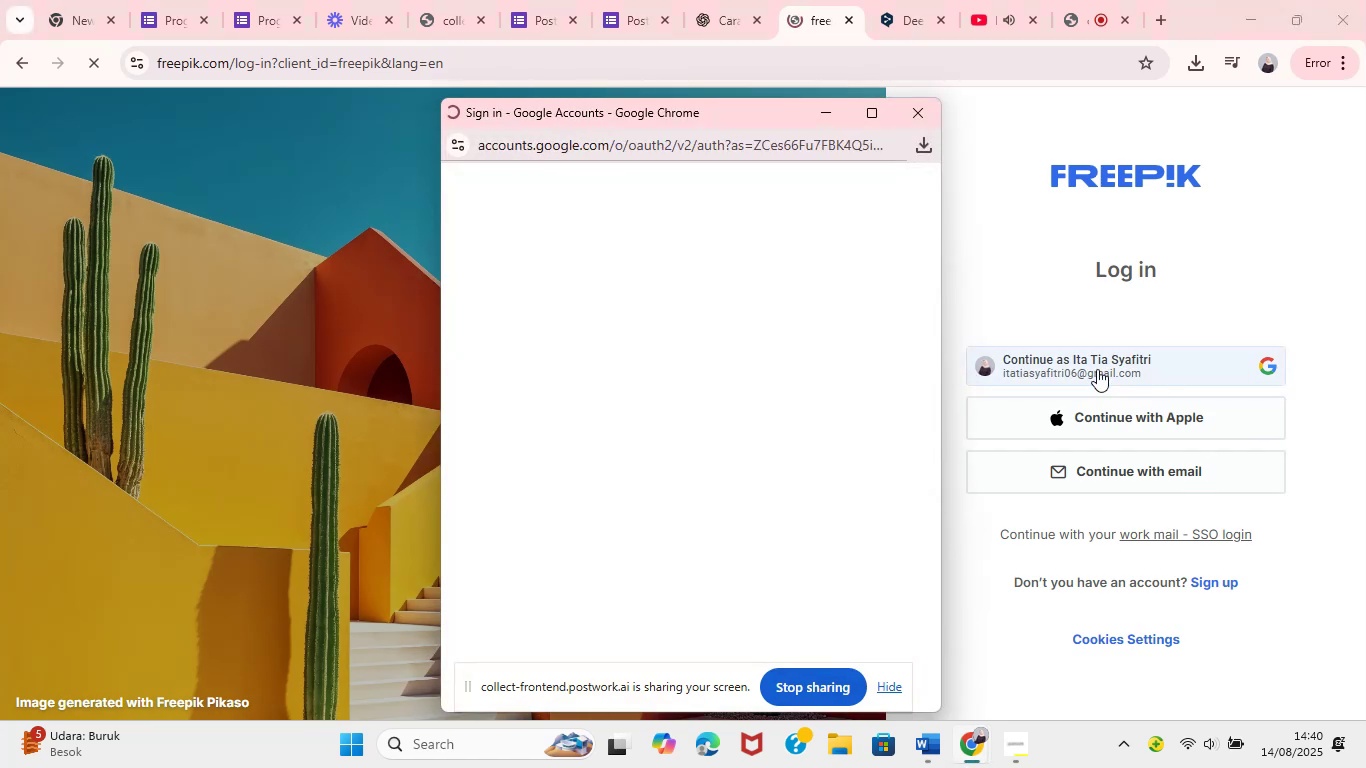 
left_click([731, 392])
 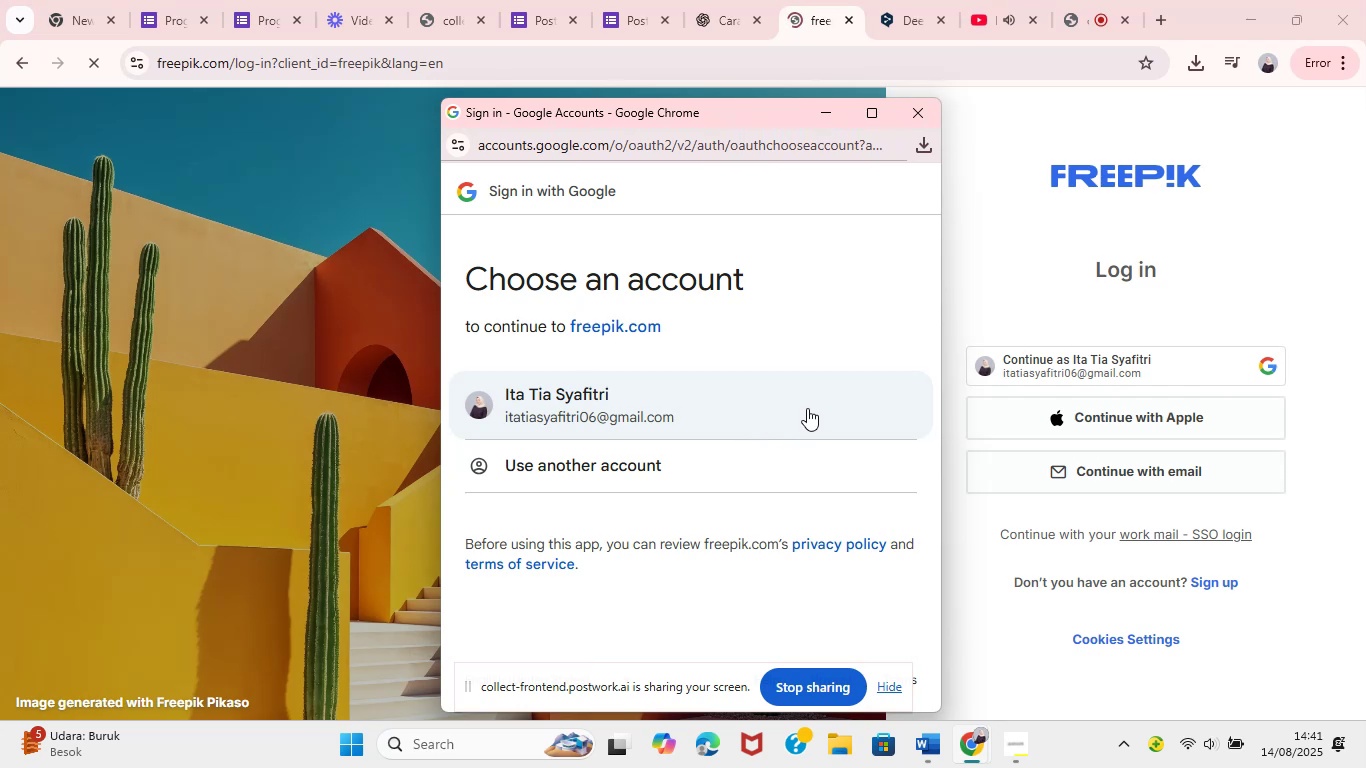 
wait(10.5)
 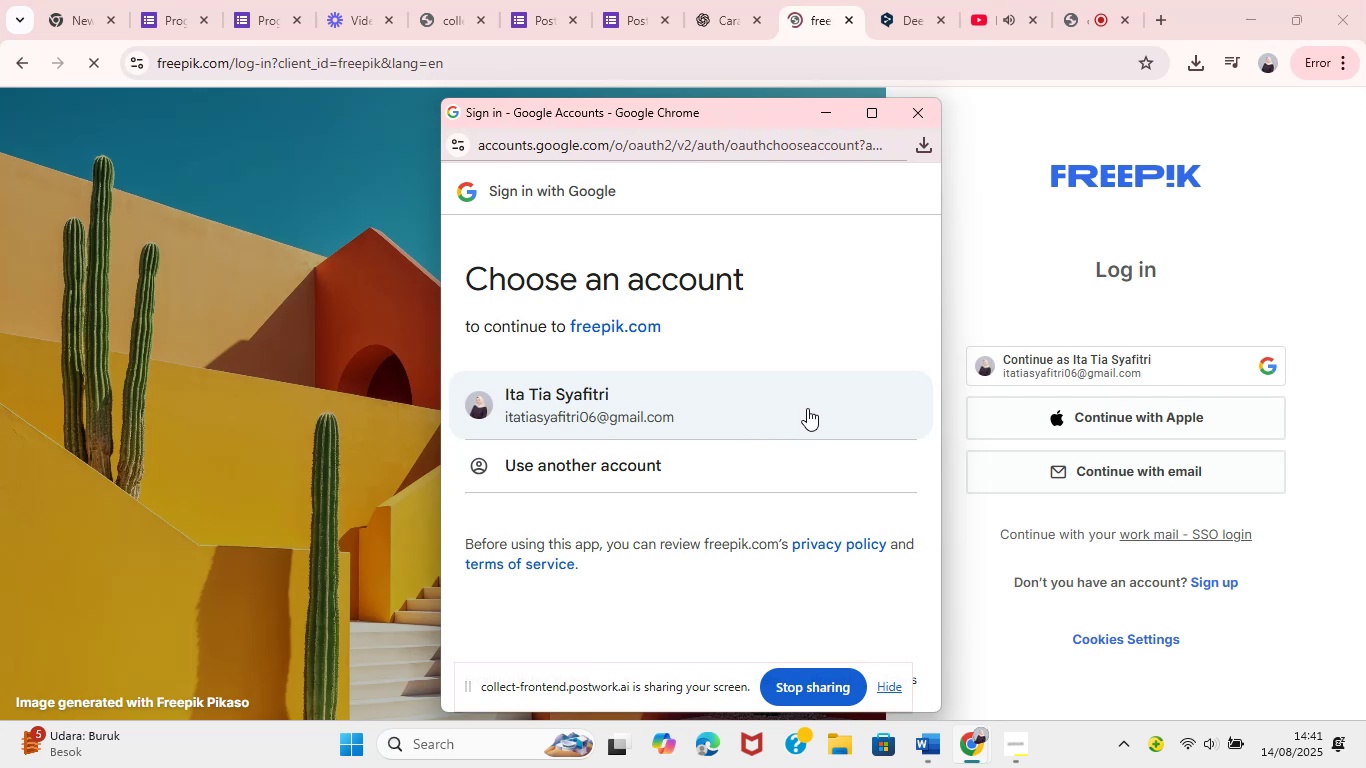 
mouse_move([529, 24])
 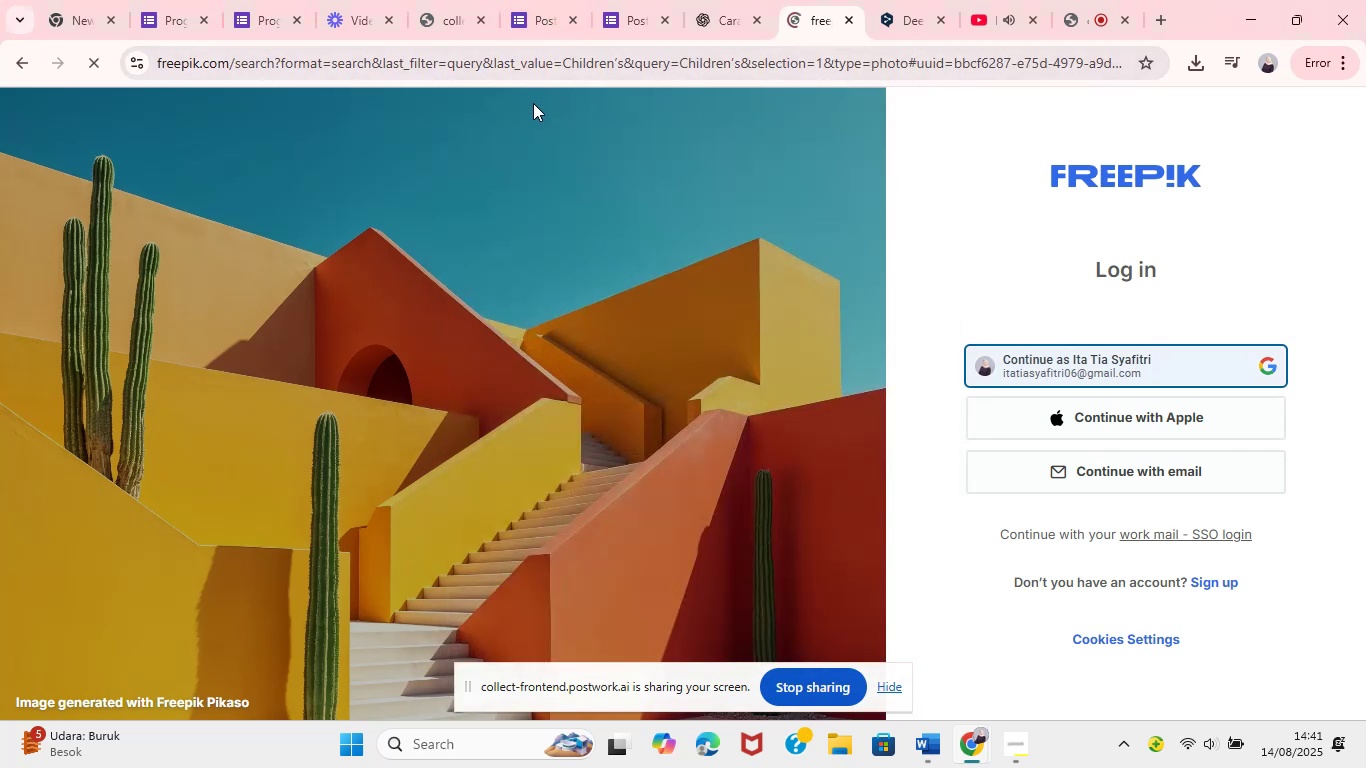 
mouse_move([446, 163])
 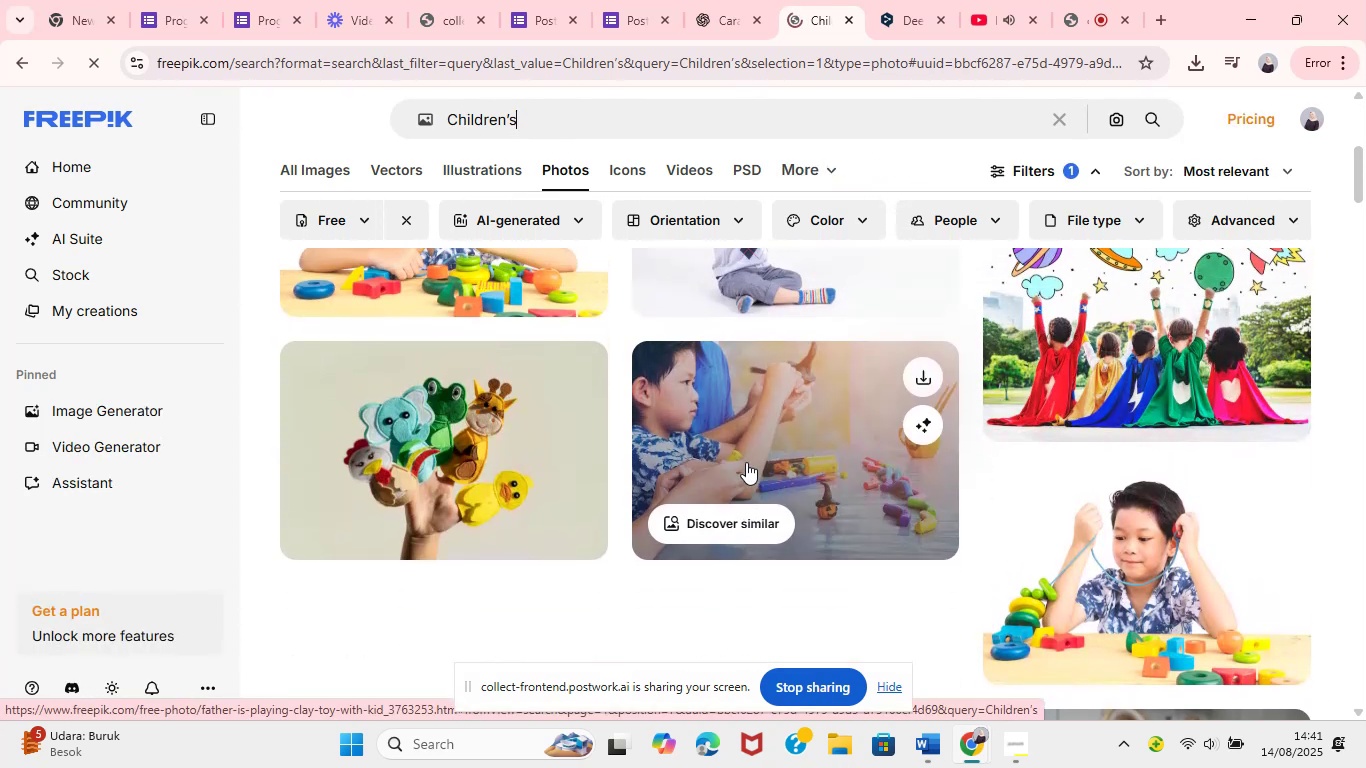 
wait(12.9)
 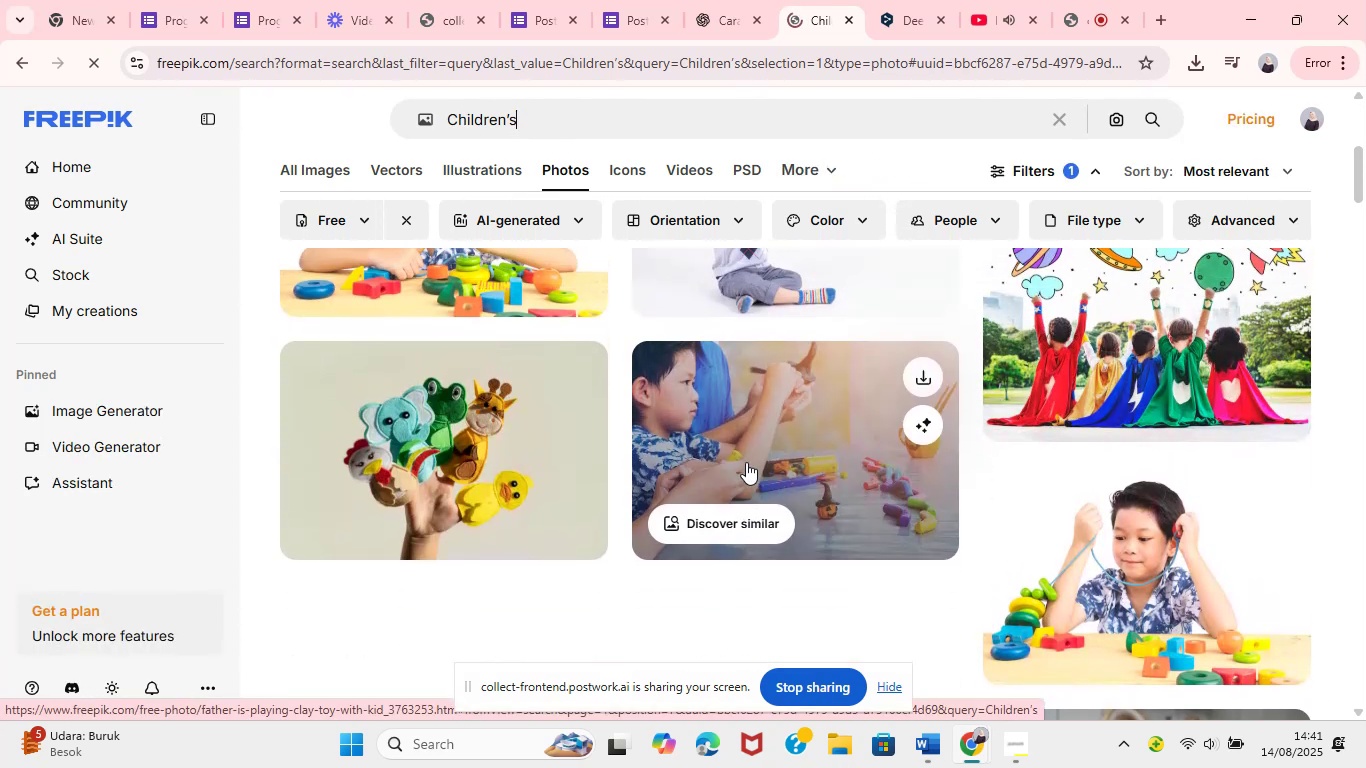 
left_click([925, 385])
 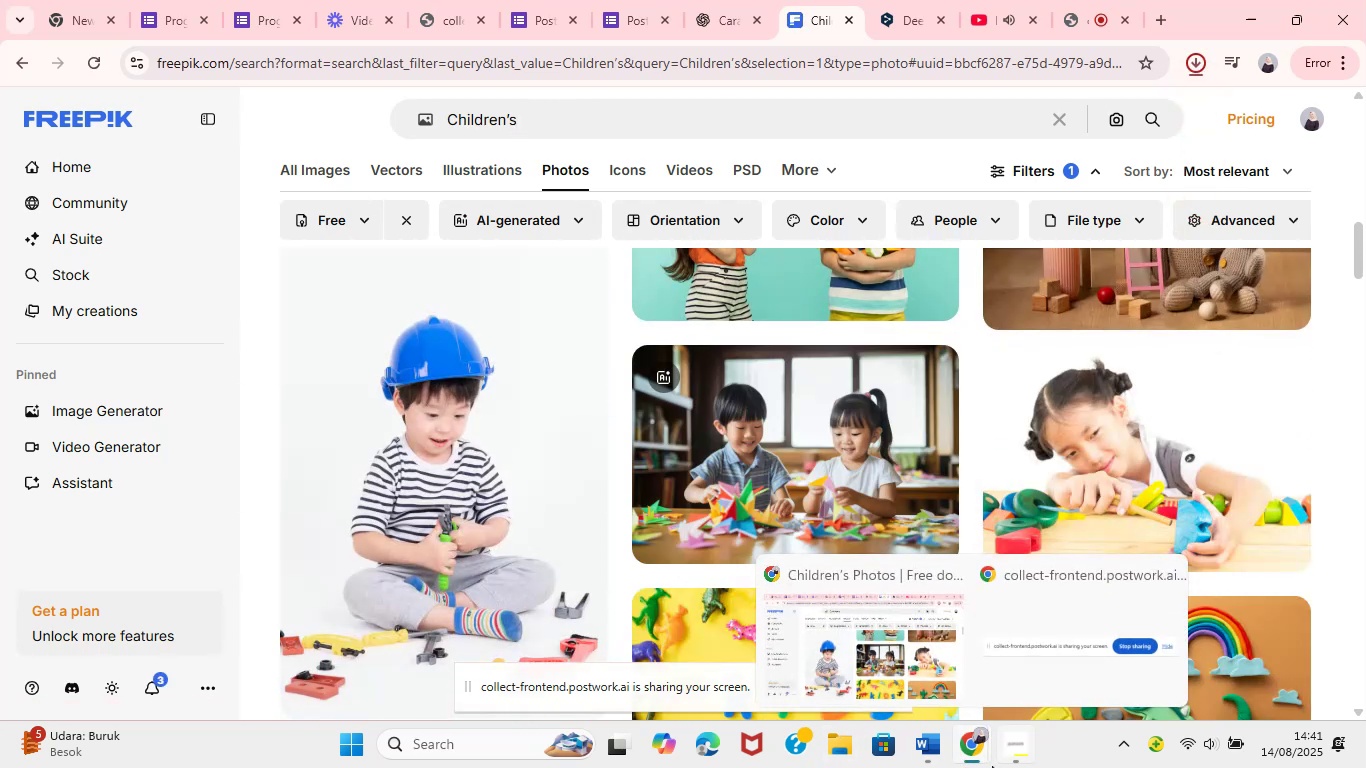 
wait(6.56)
 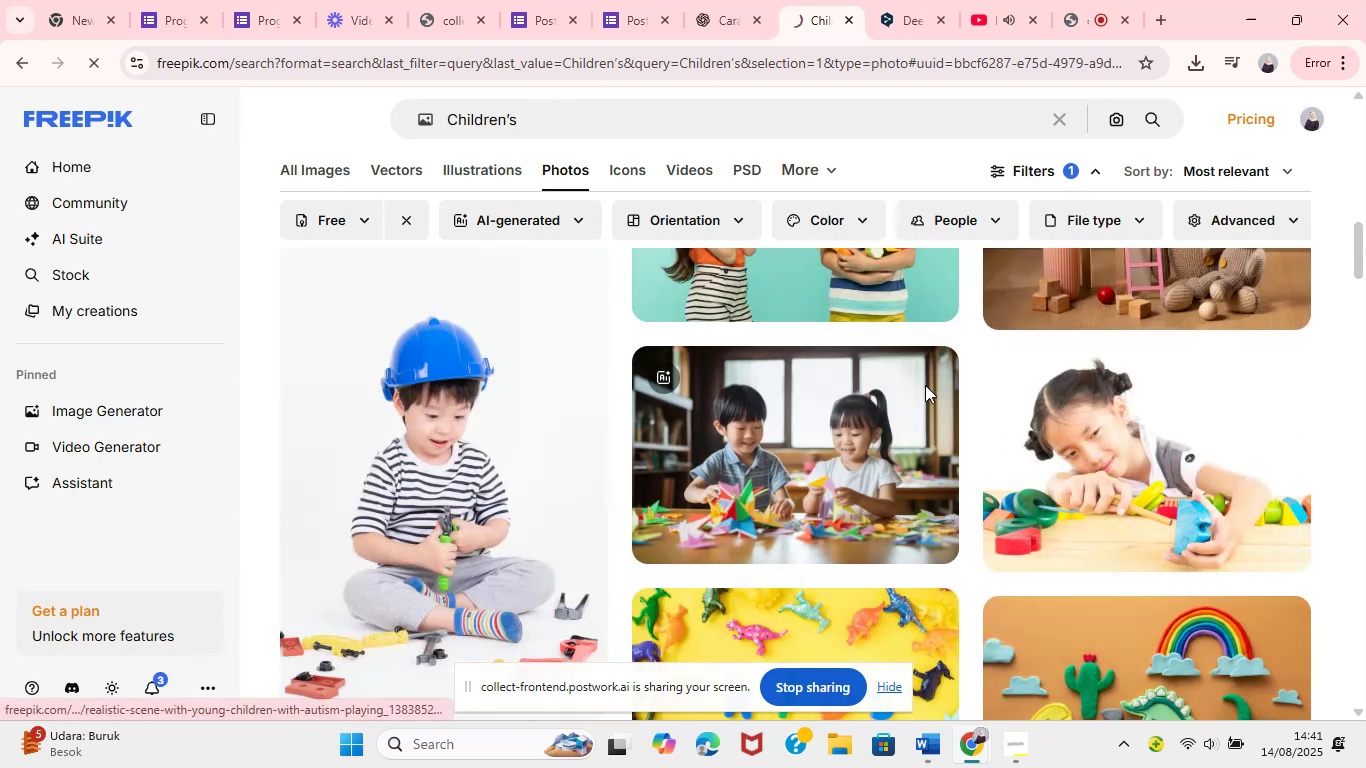 
left_click([544, 0])
 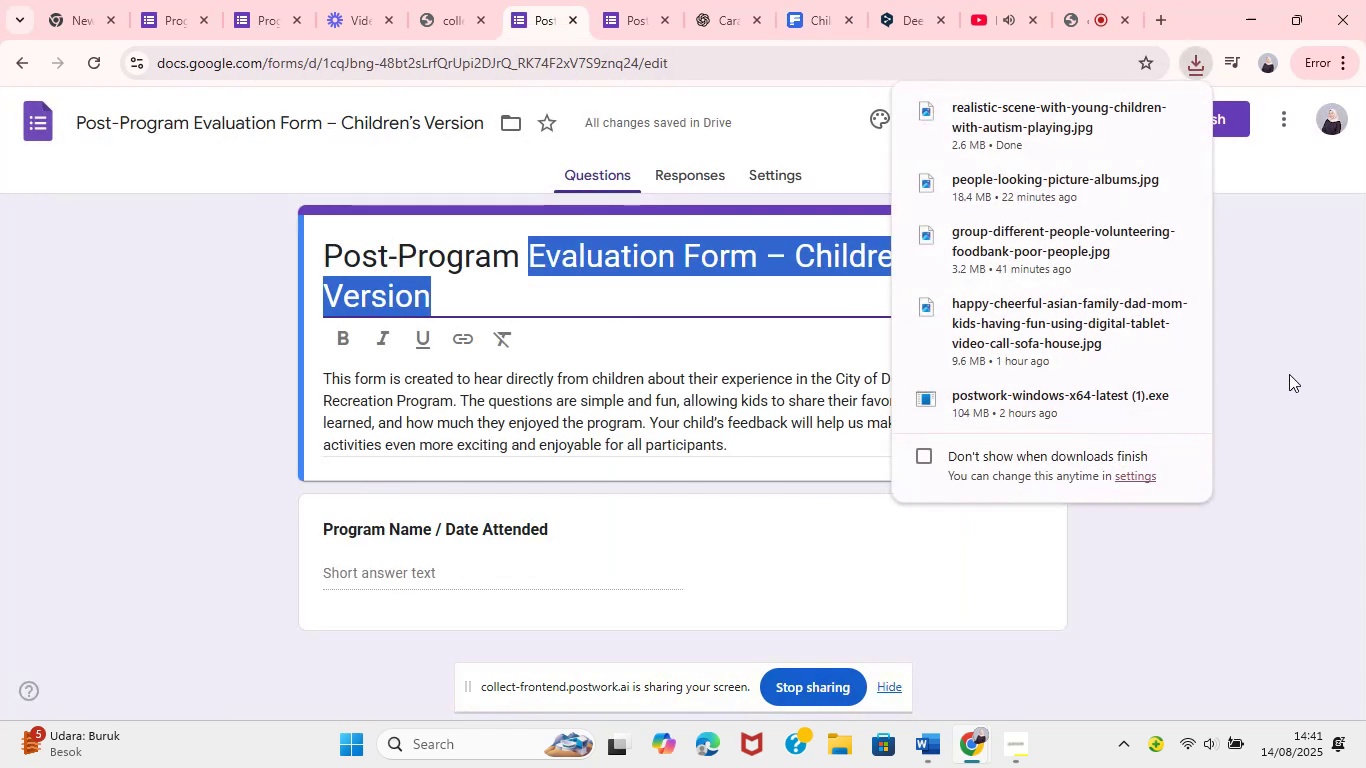 
left_click([1295, 416])
 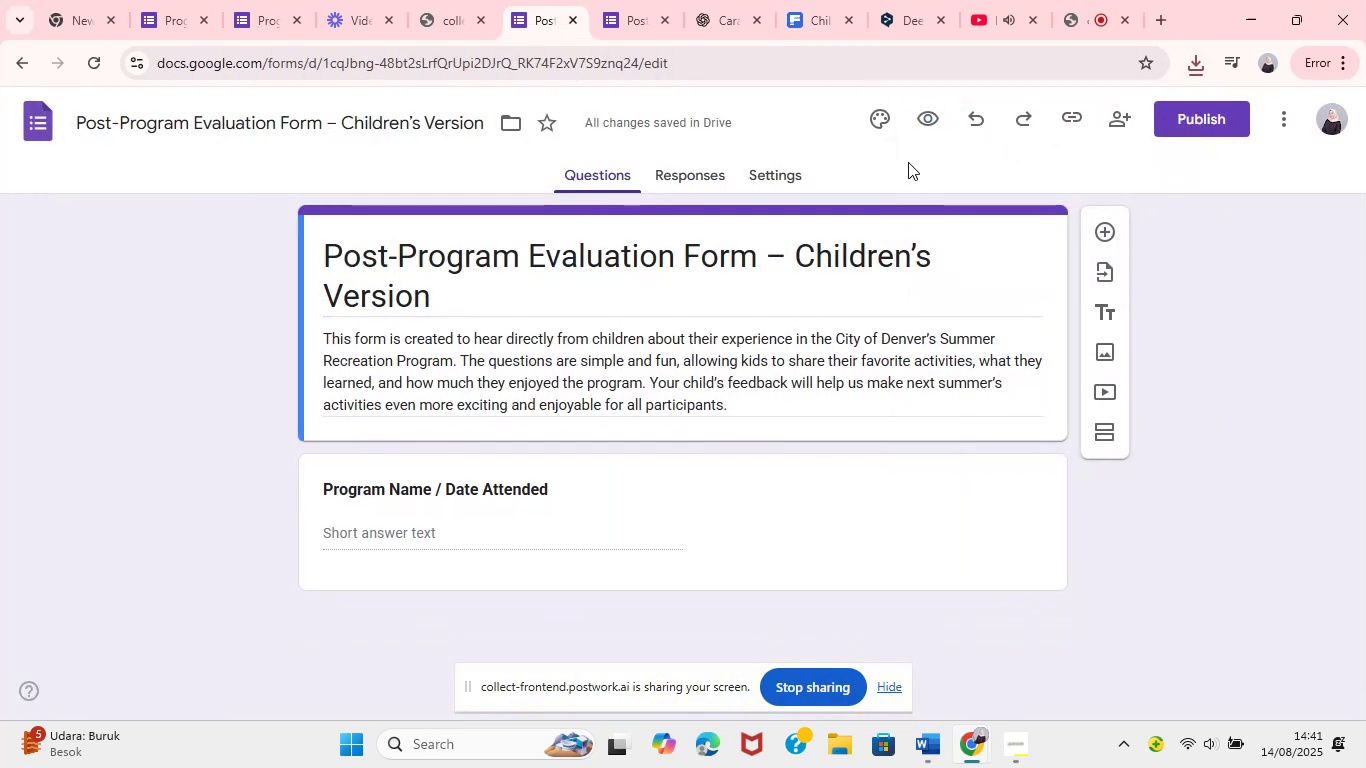 
left_click([885, 128])
 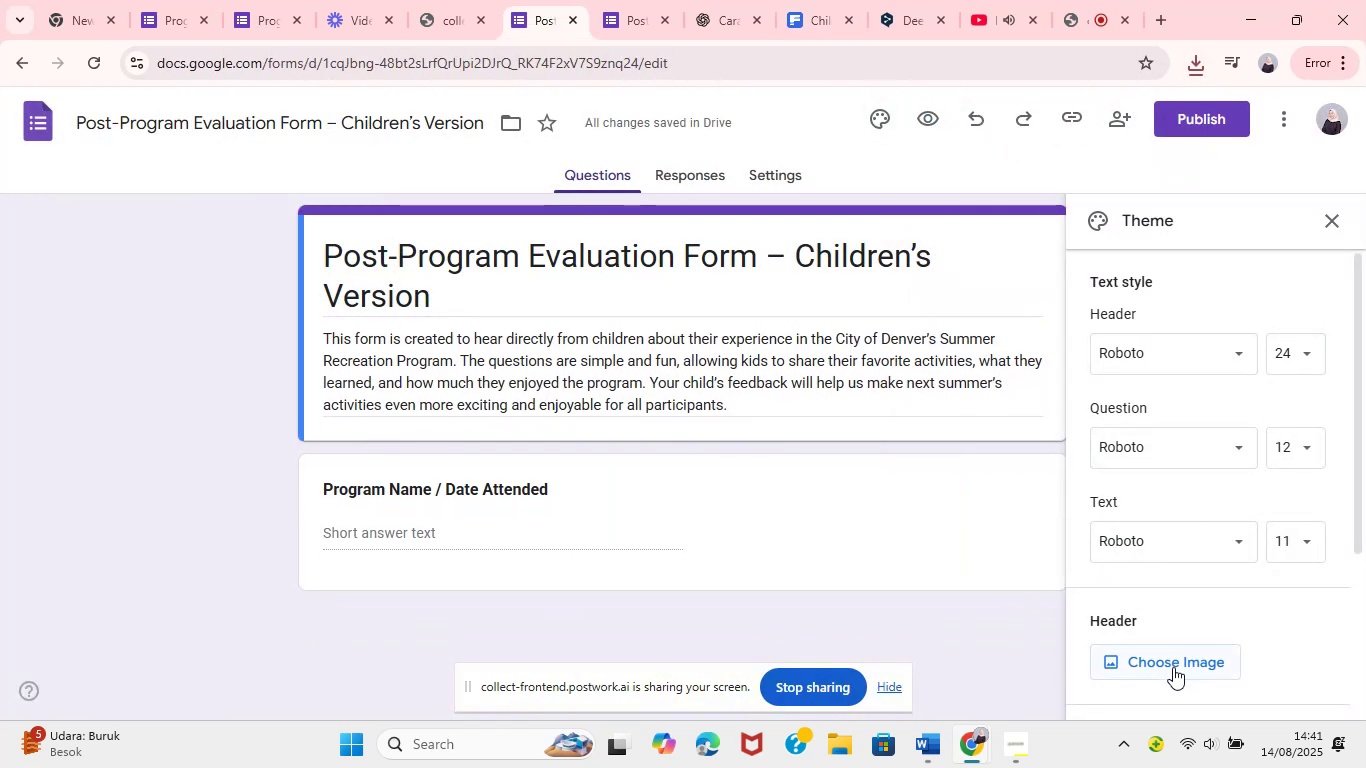 
wait(5.35)
 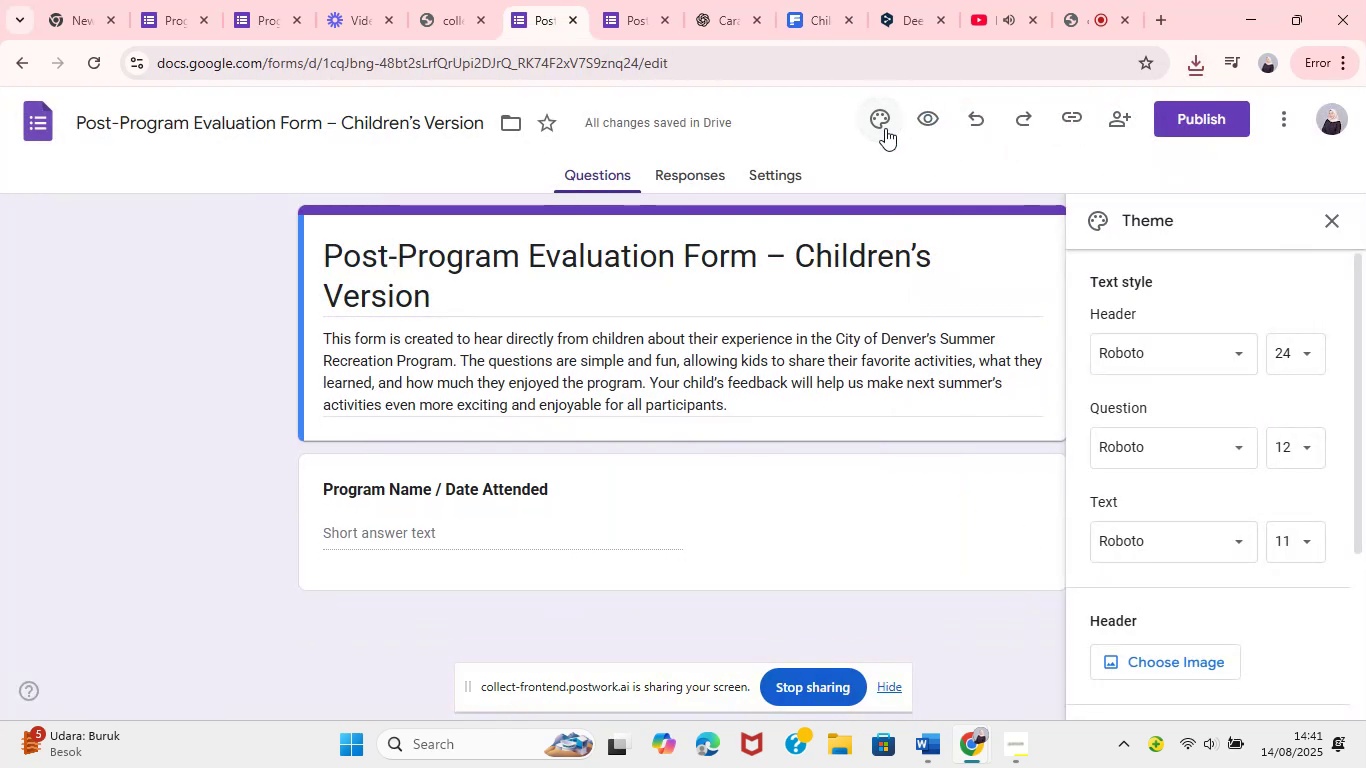 
left_click([1173, 667])
 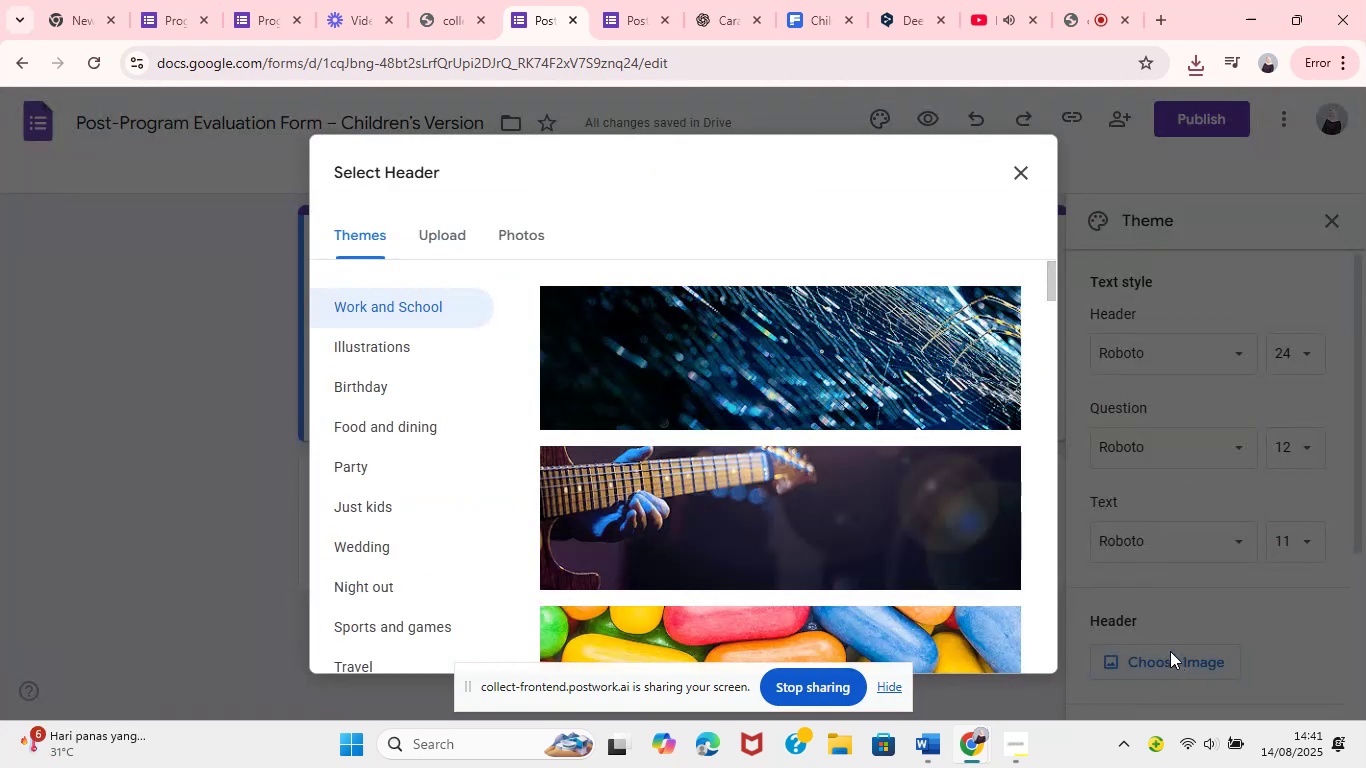 
wait(7.21)
 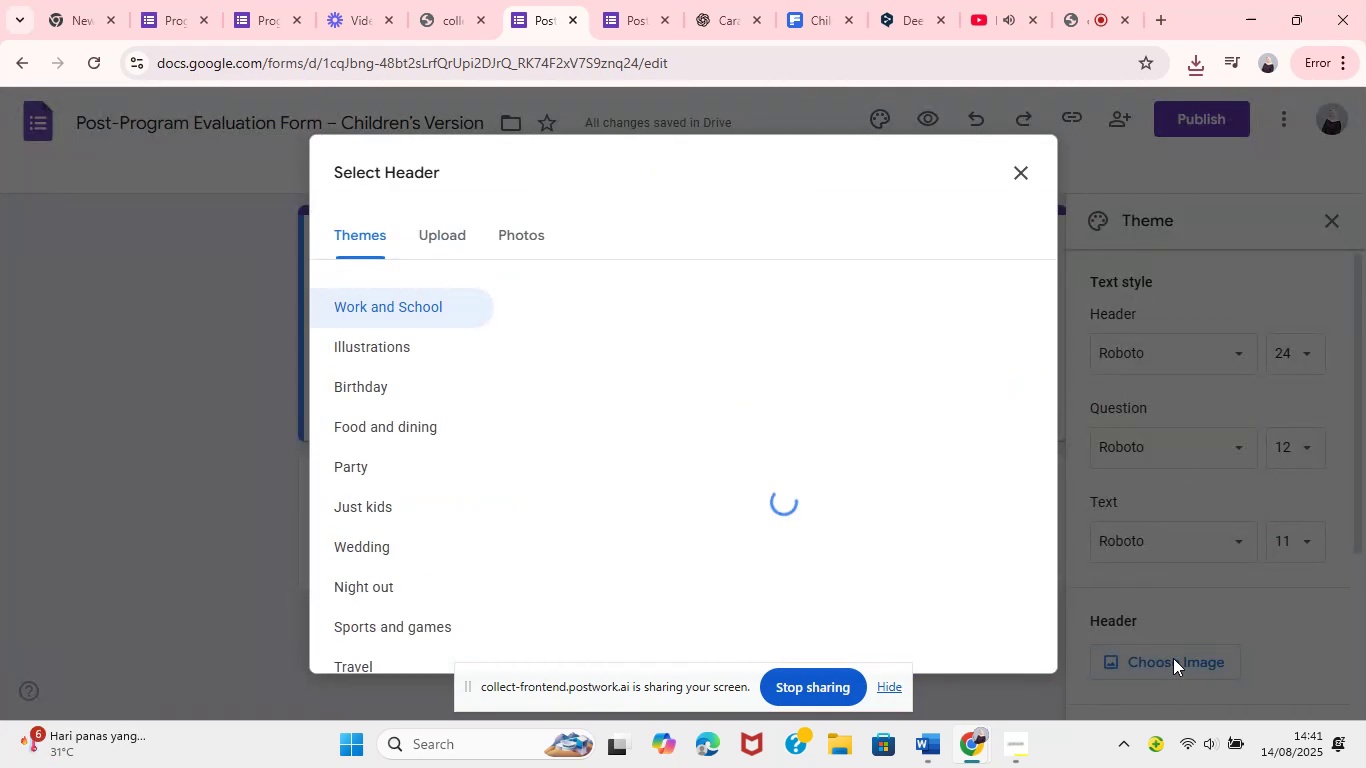 
left_click([432, 245])
 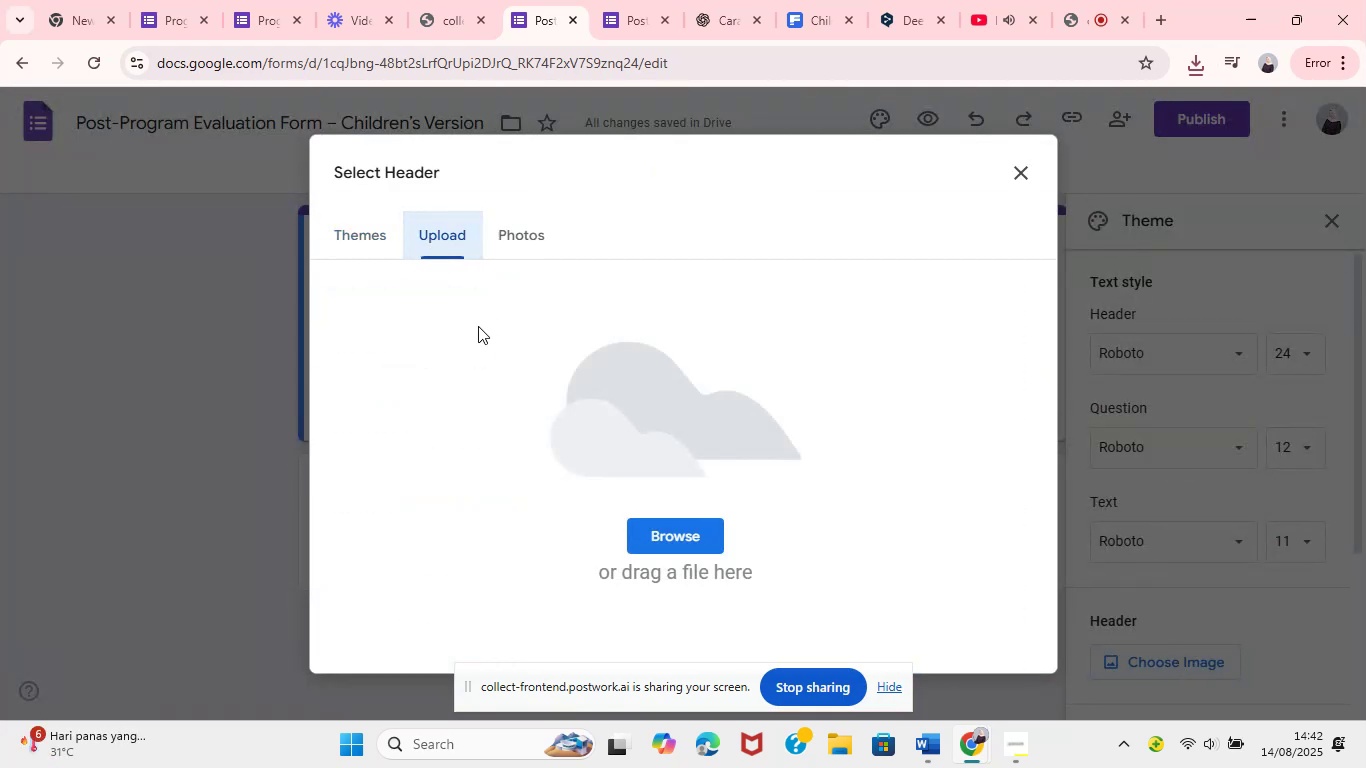 
left_click([682, 534])
 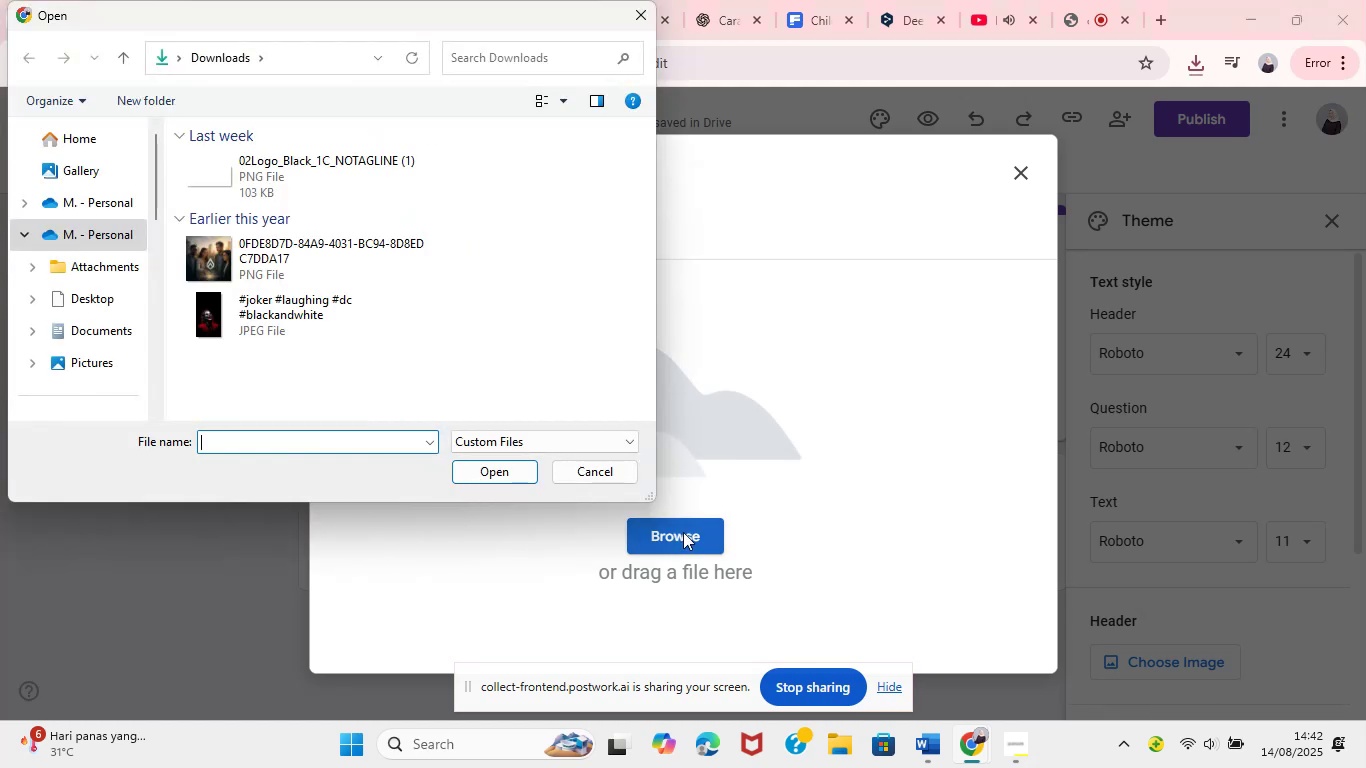 
wait(6.9)
 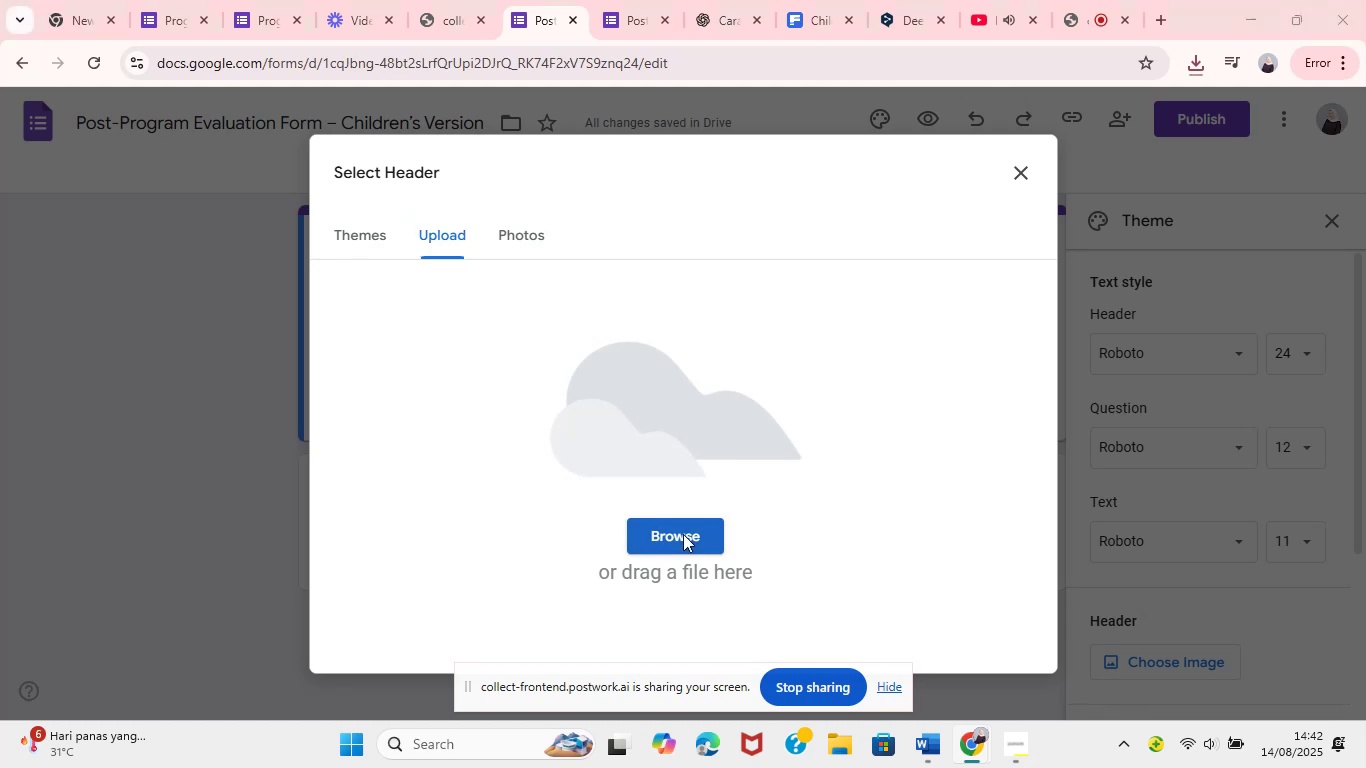 
left_click([251, 179])
 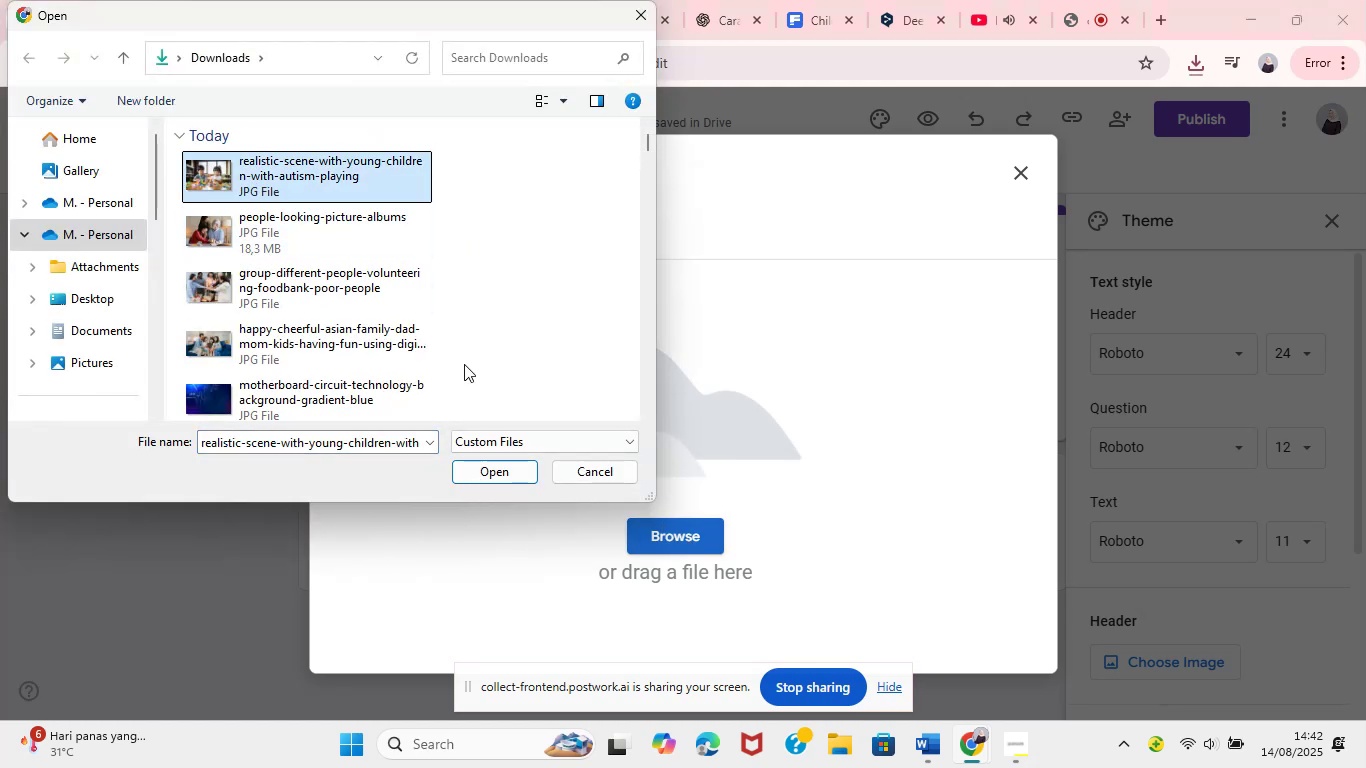 
left_click([503, 471])
 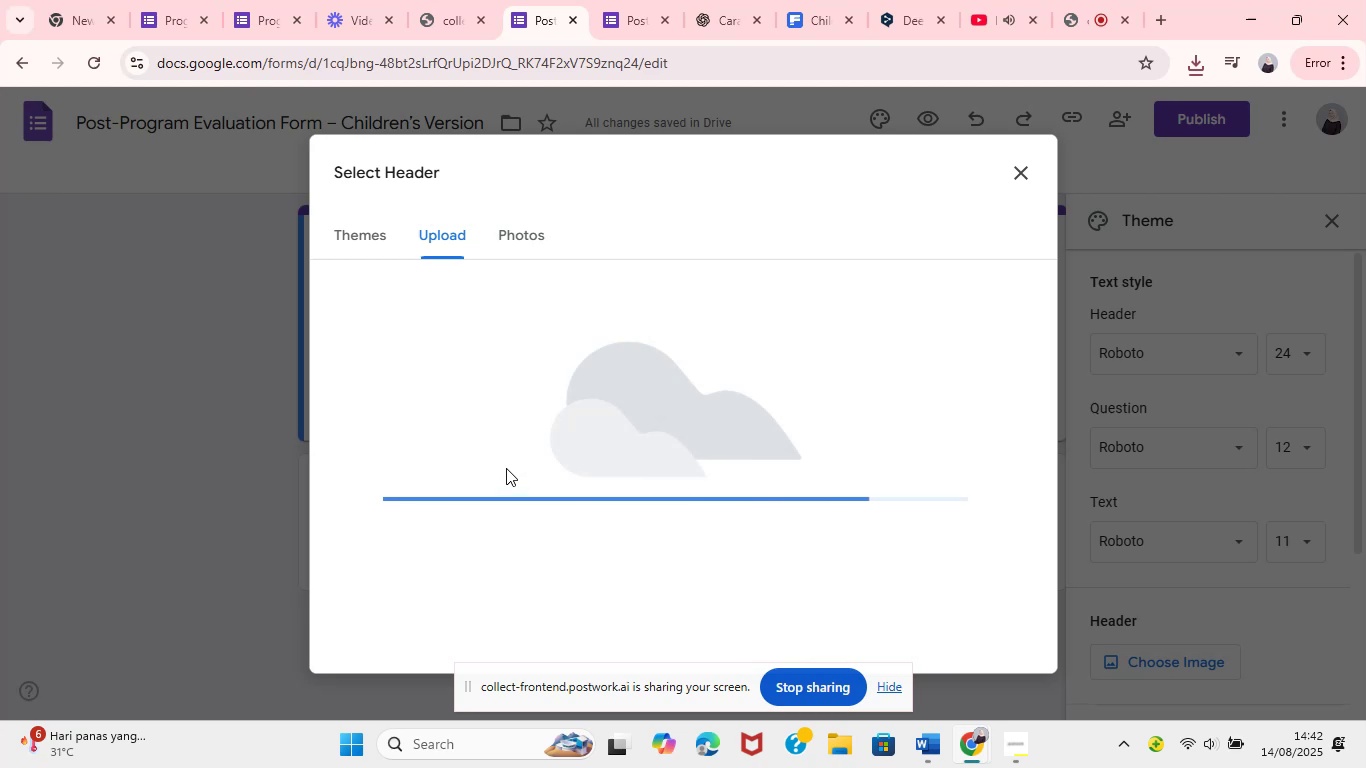 
wait(9.06)
 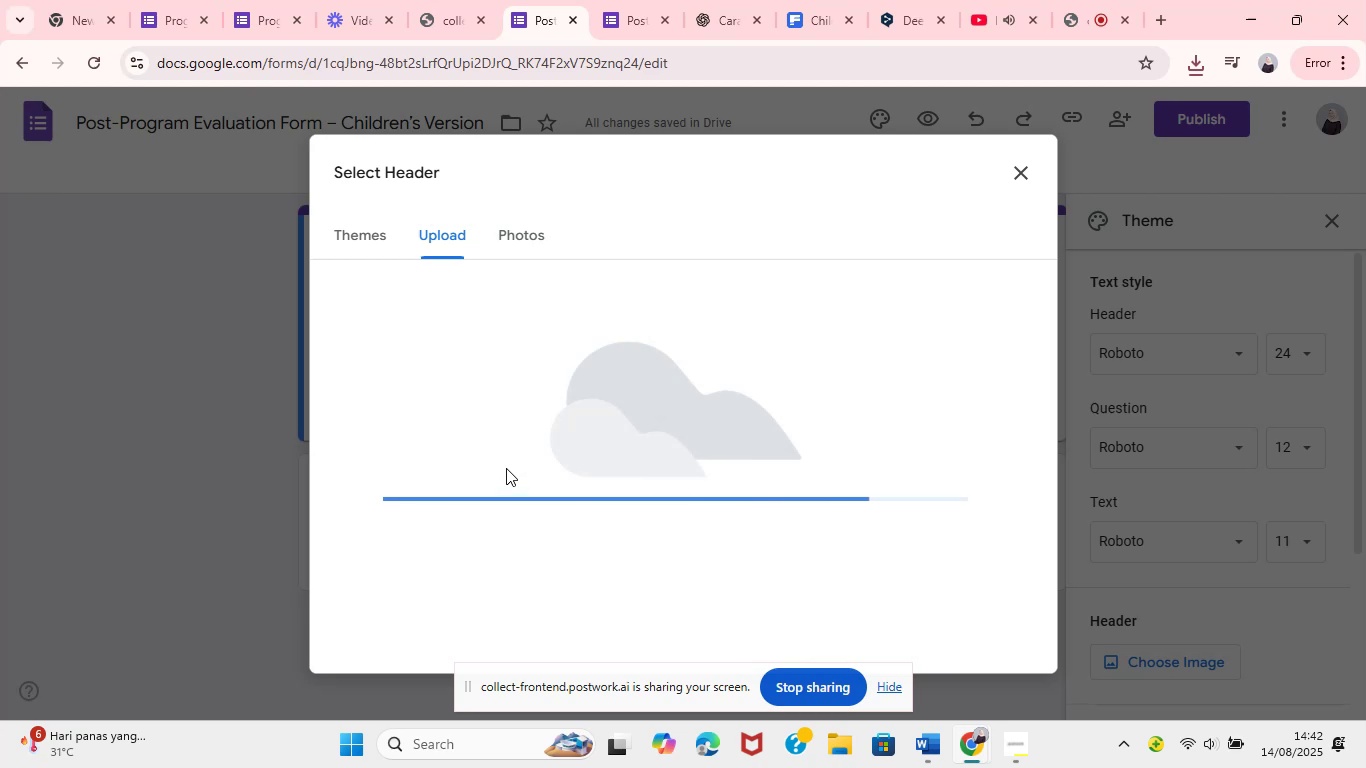 
left_click_drag(start_coordinate=[719, 476], to_coordinate=[719, 430])
 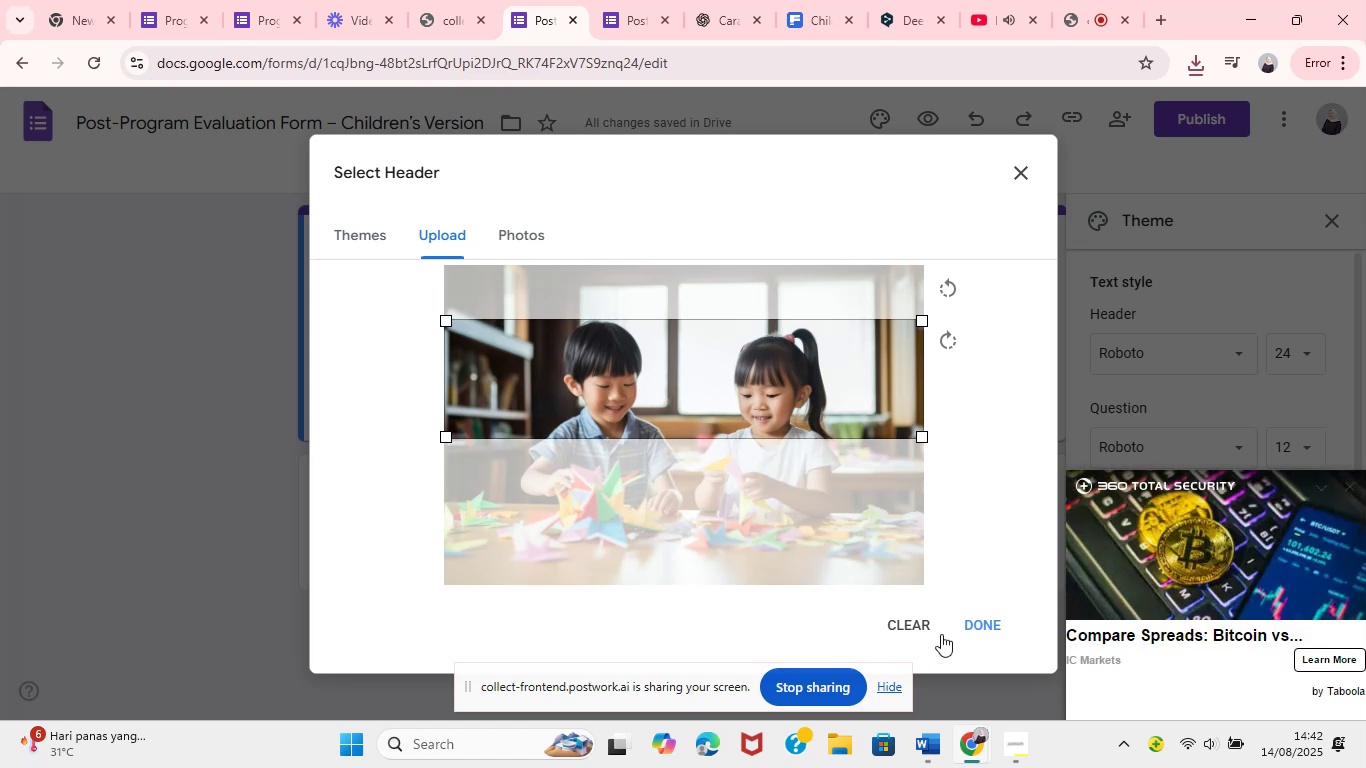 
hold_key(key=ShiftLeft, duration=4.99)
 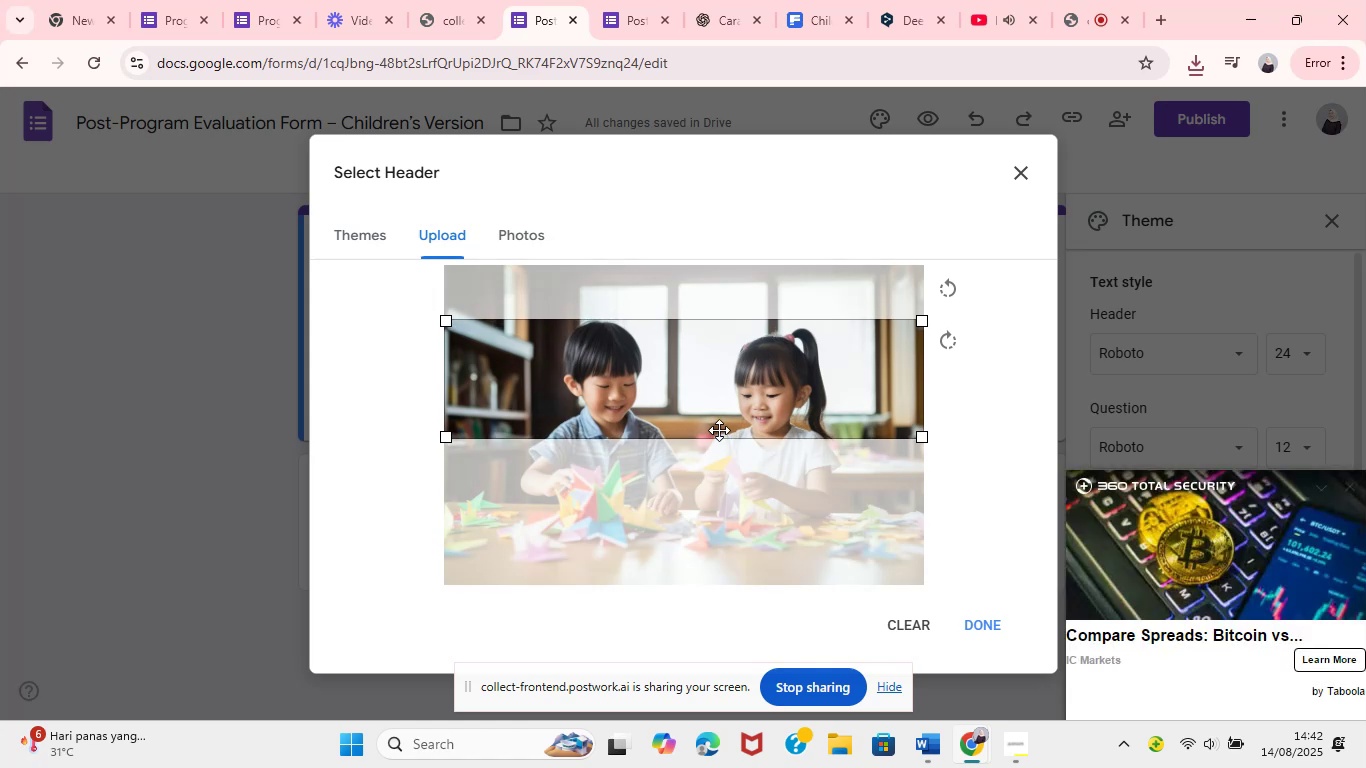 
left_click([973, 628])
 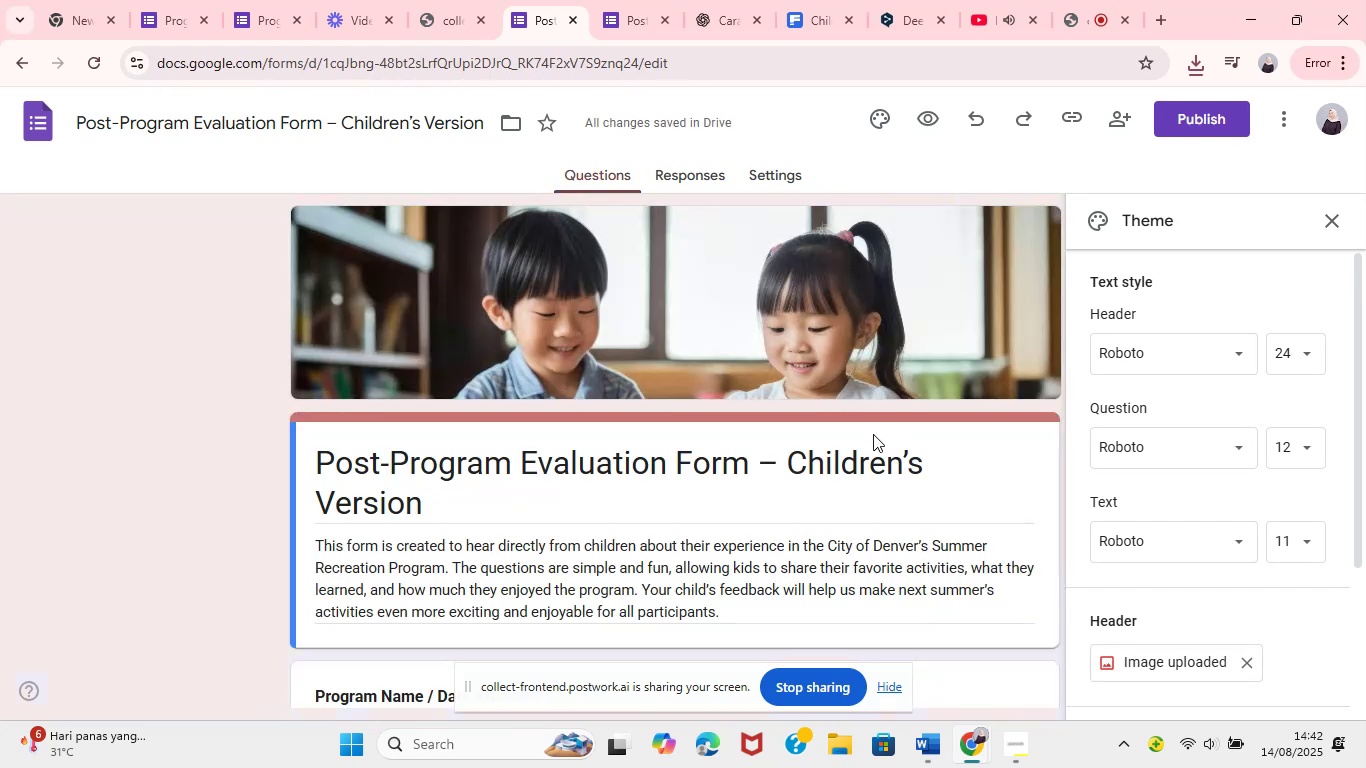 
wait(17.1)
 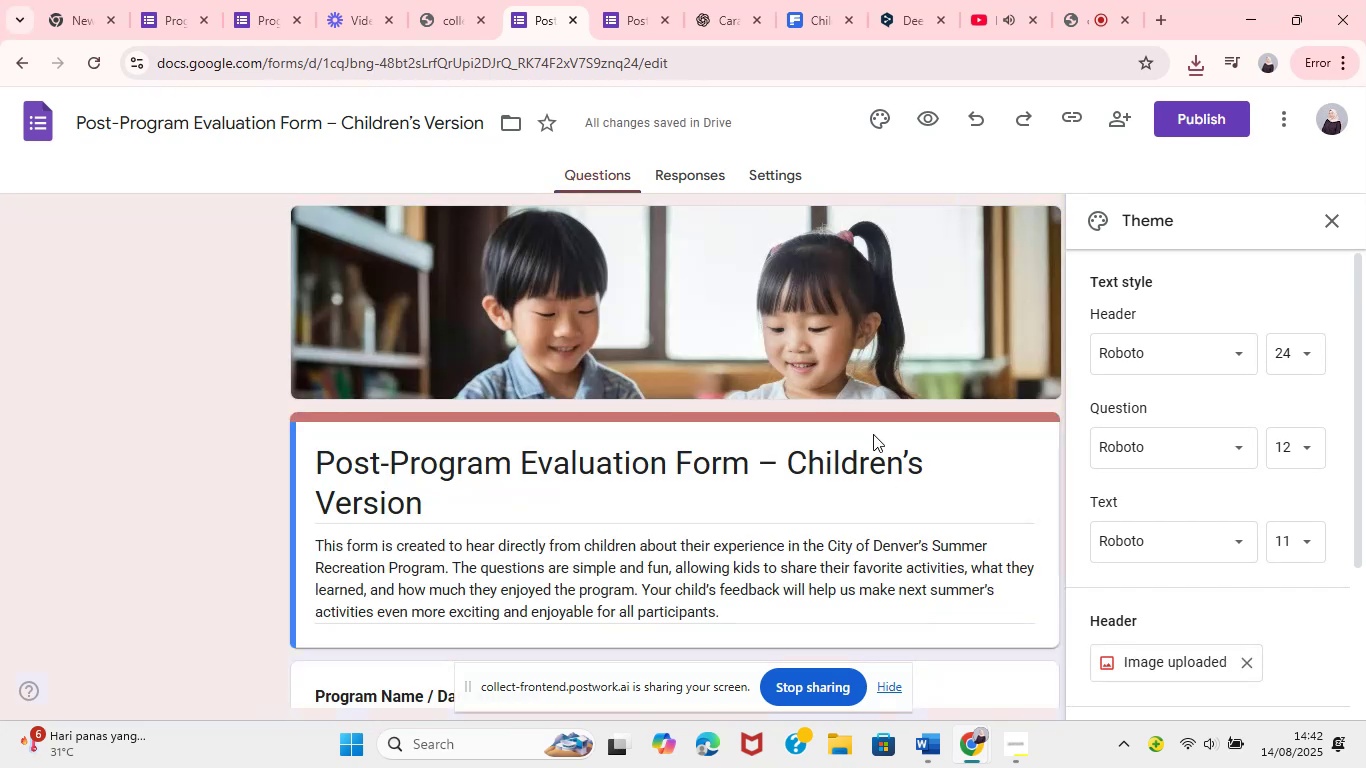 
scroll: coordinate [785, 463], scroll_direction: none, amount: 0.0
 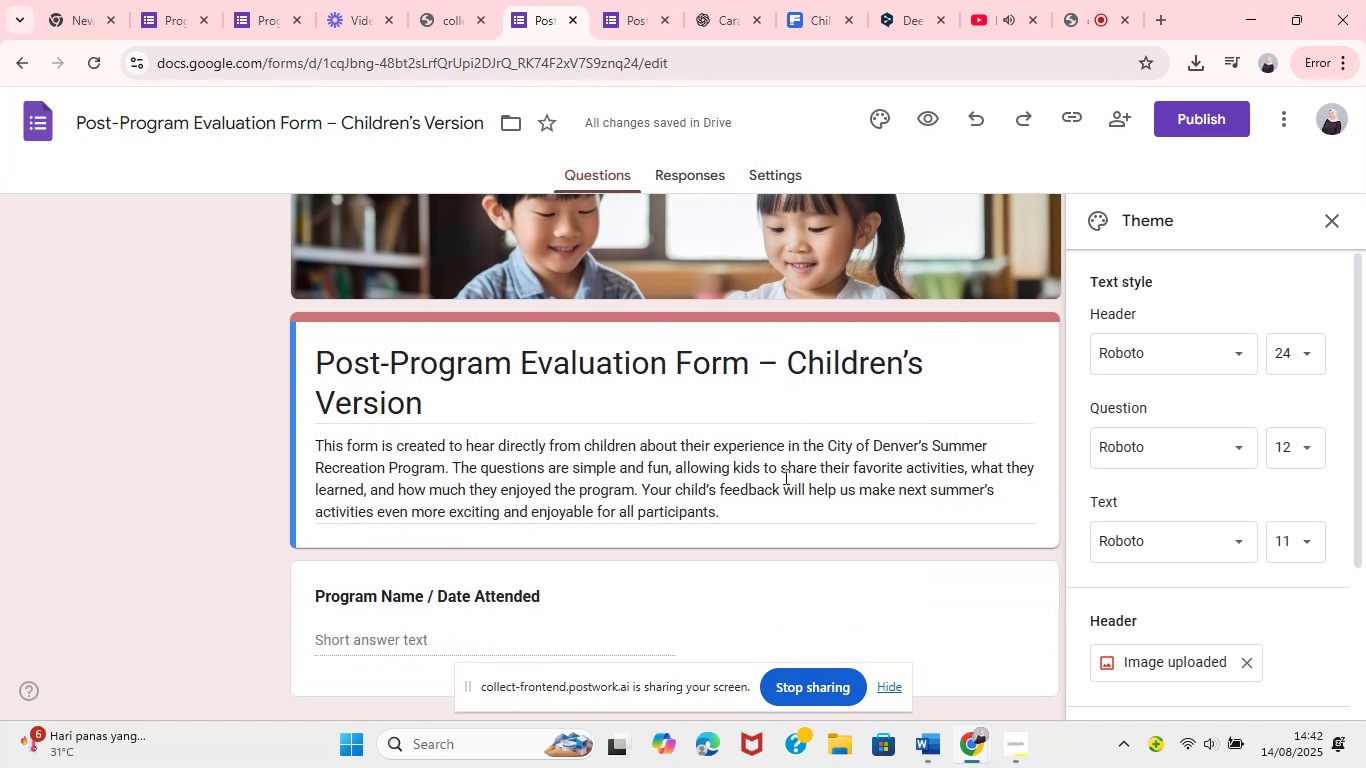 
wait(5.47)
 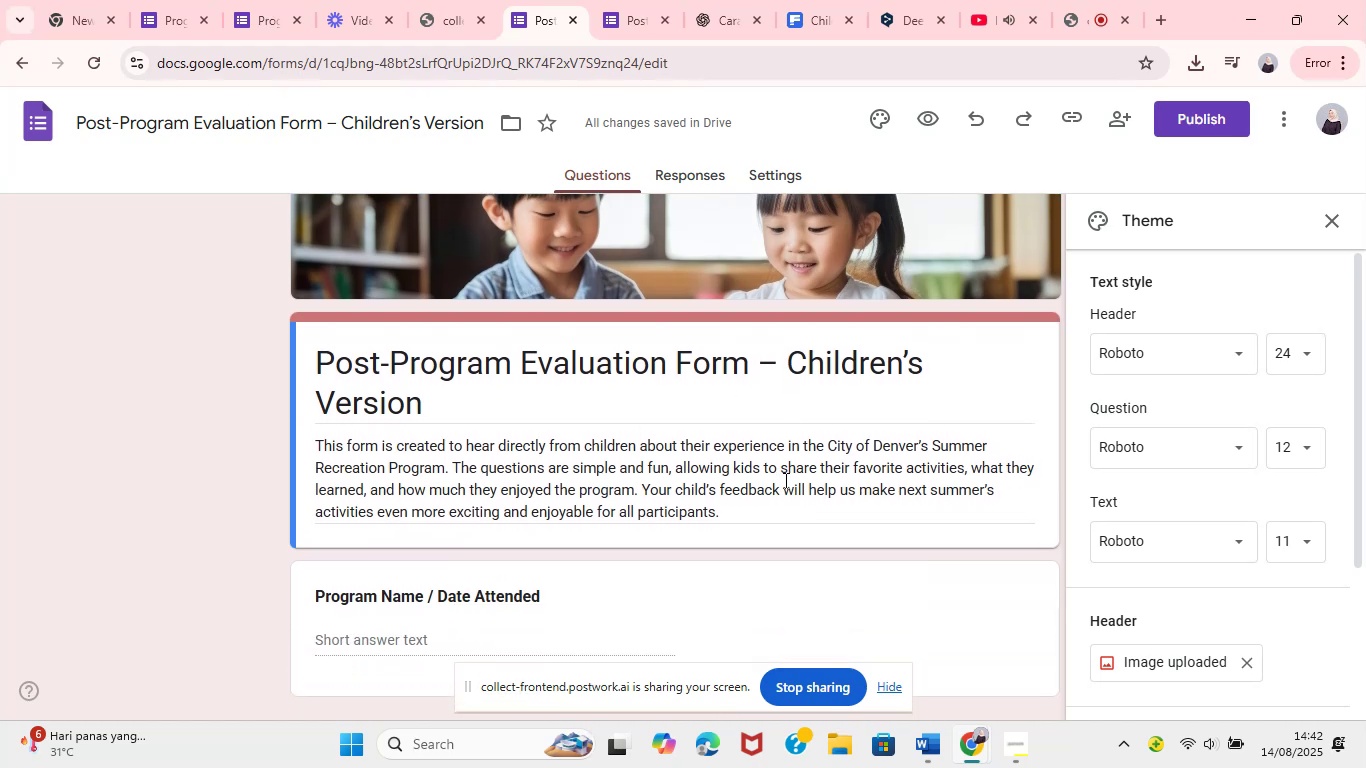 
left_click([938, 751])
 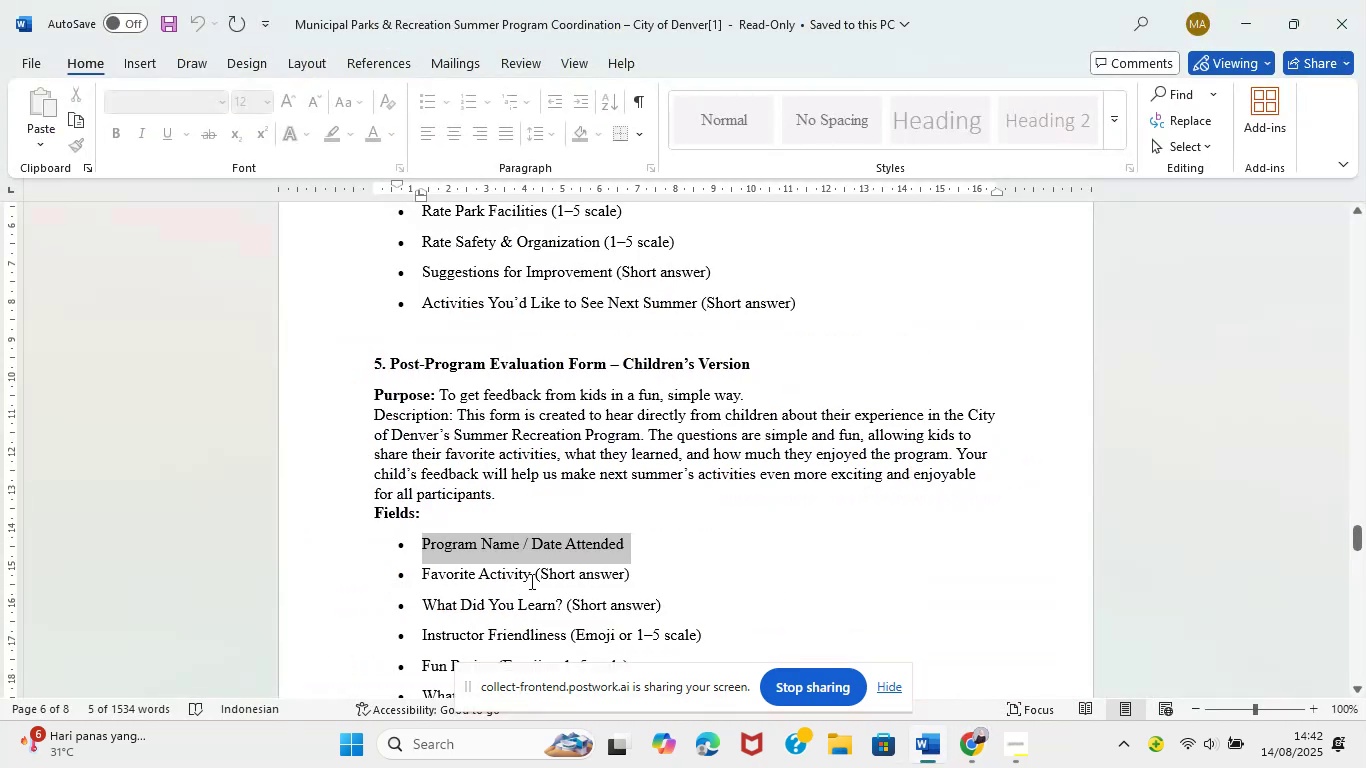 
left_click_drag(start_coordinate=[414, 575], to_coordinate=[519, 575])
 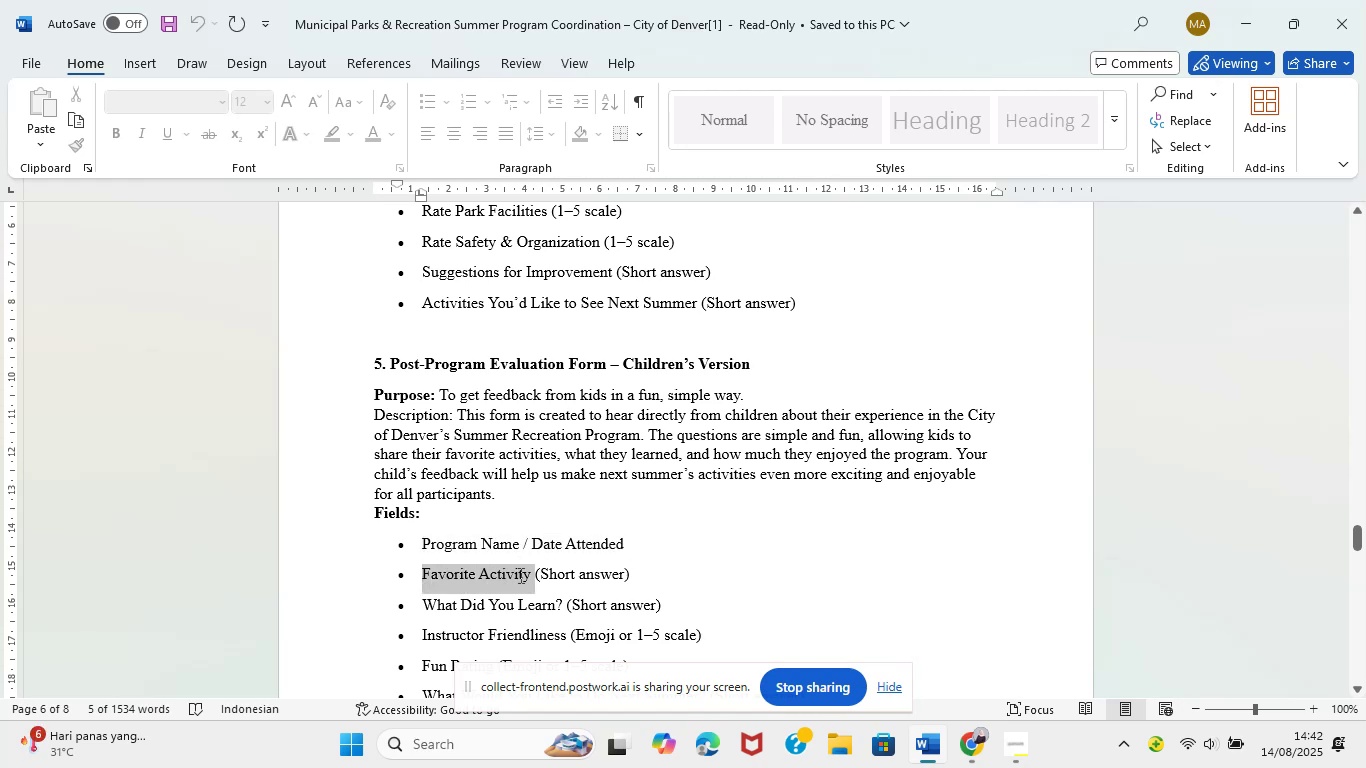 
key(Control+C)
 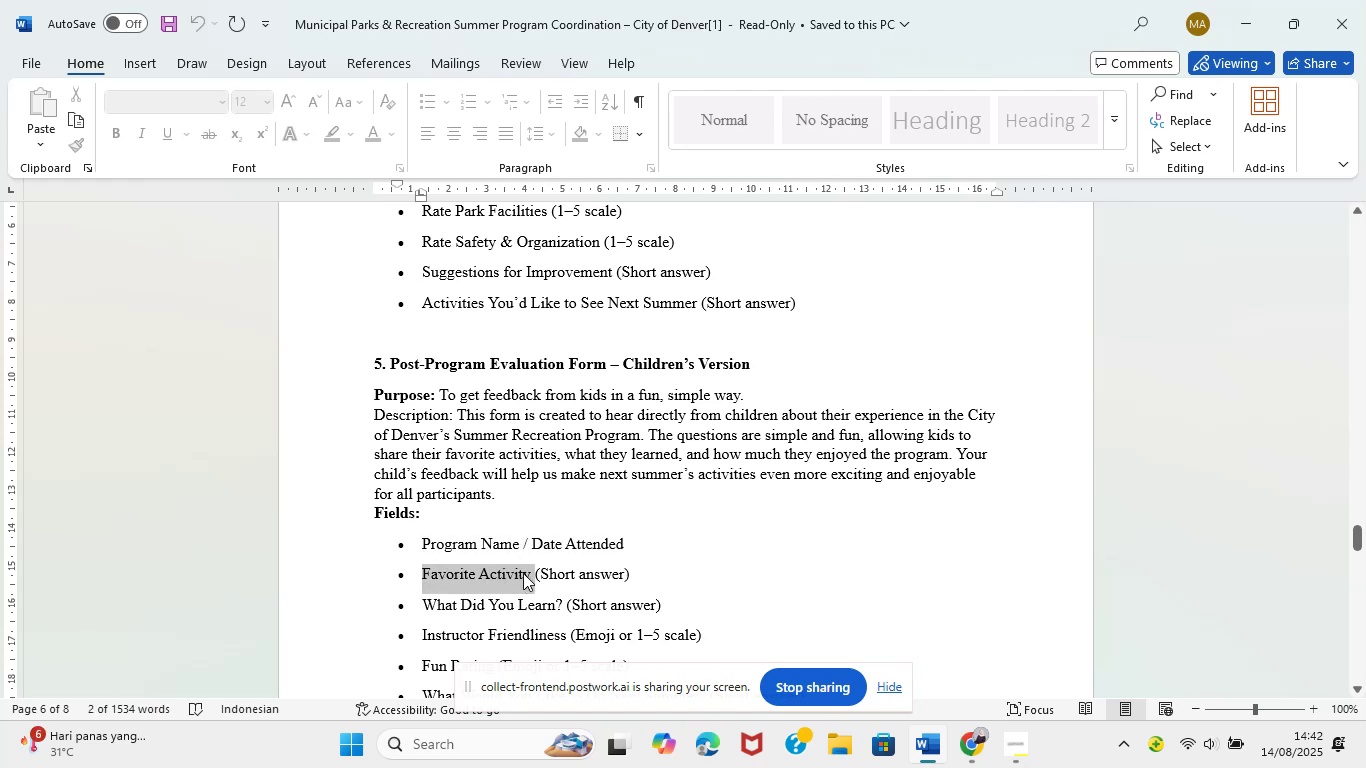 
key(Control+C)
 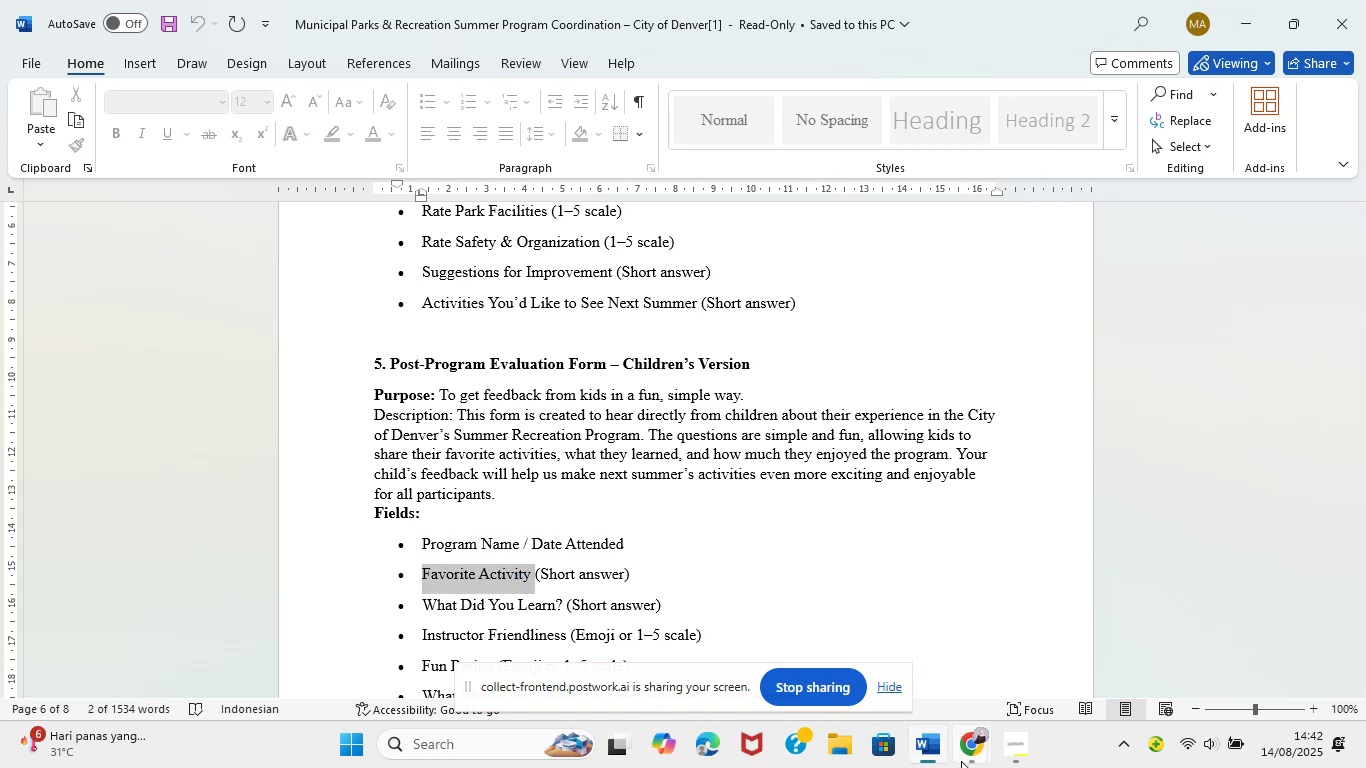 
left_click([885, 682])
 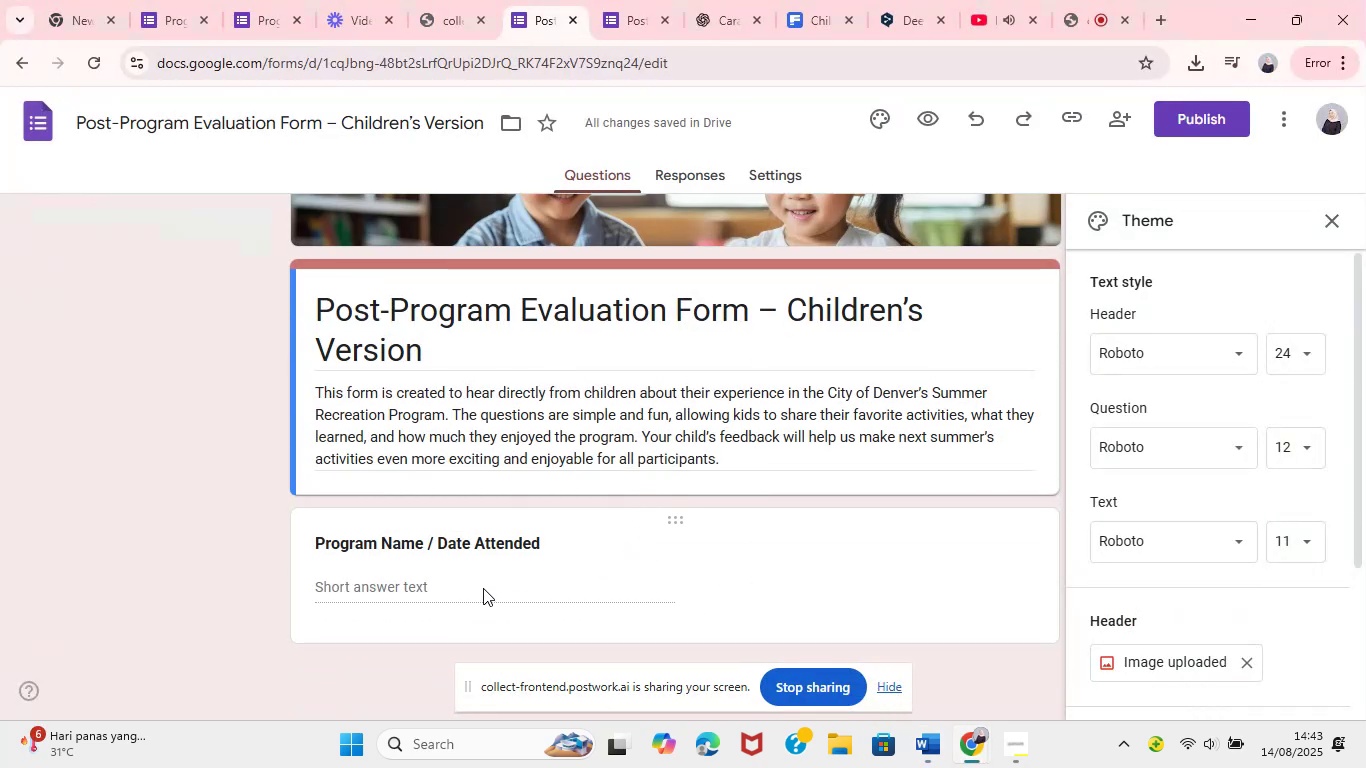 
wait(5.16)
 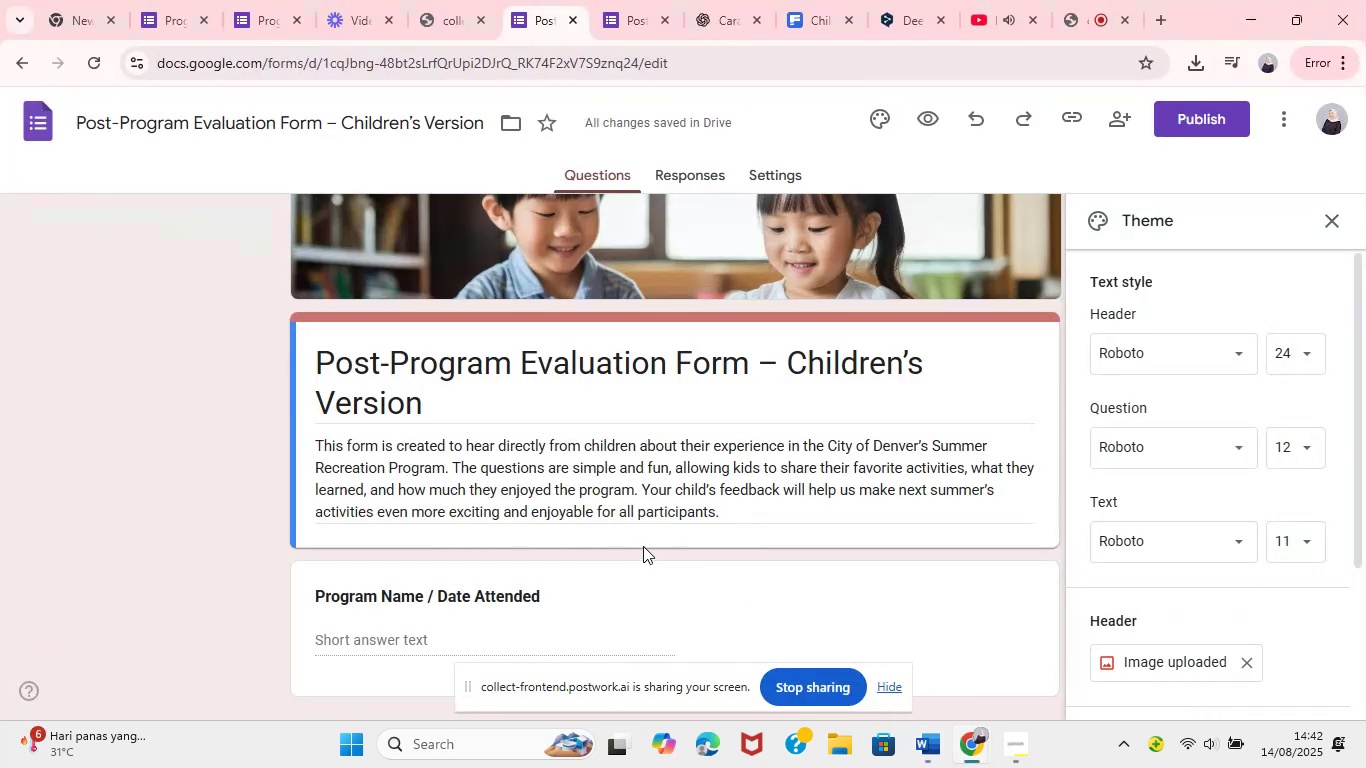 
left_click([383, 591])
 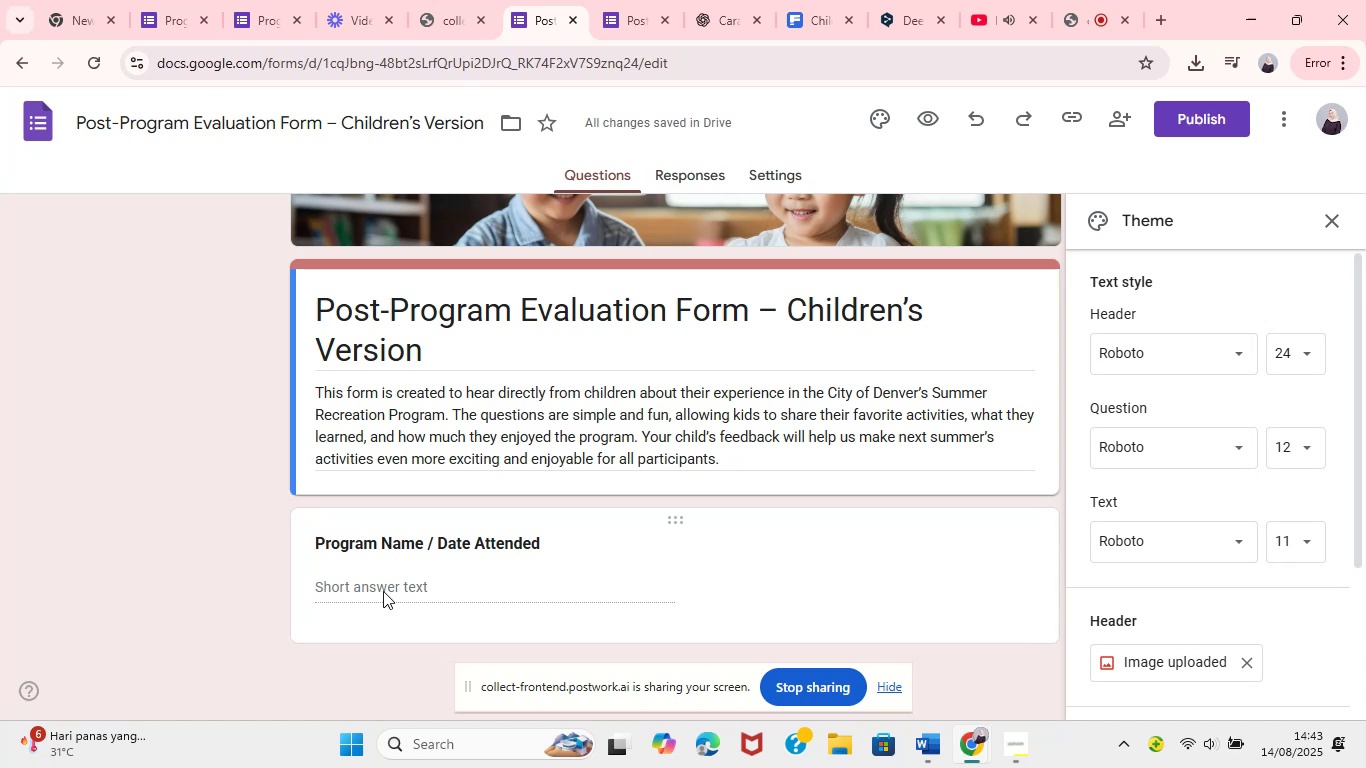 
left_click([376, 594])
 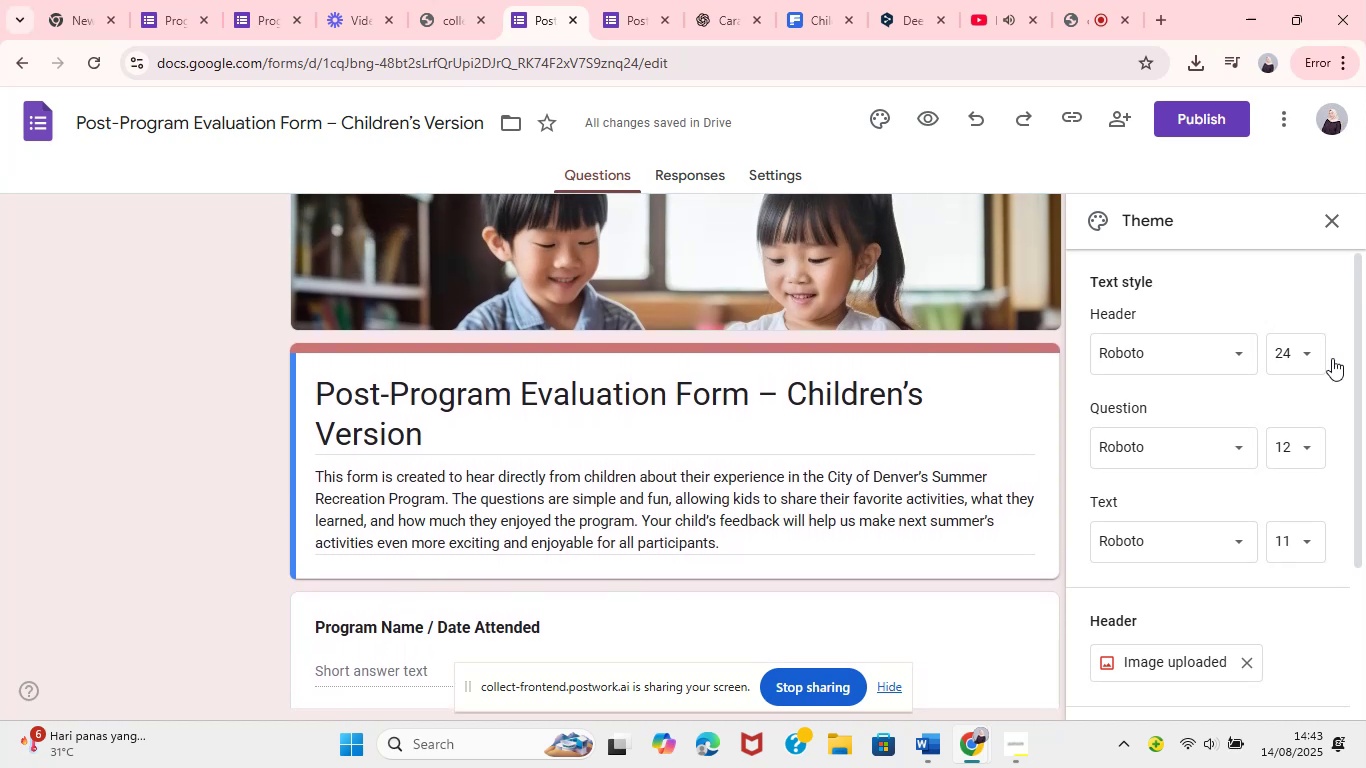 
left_click([1344, 222])
 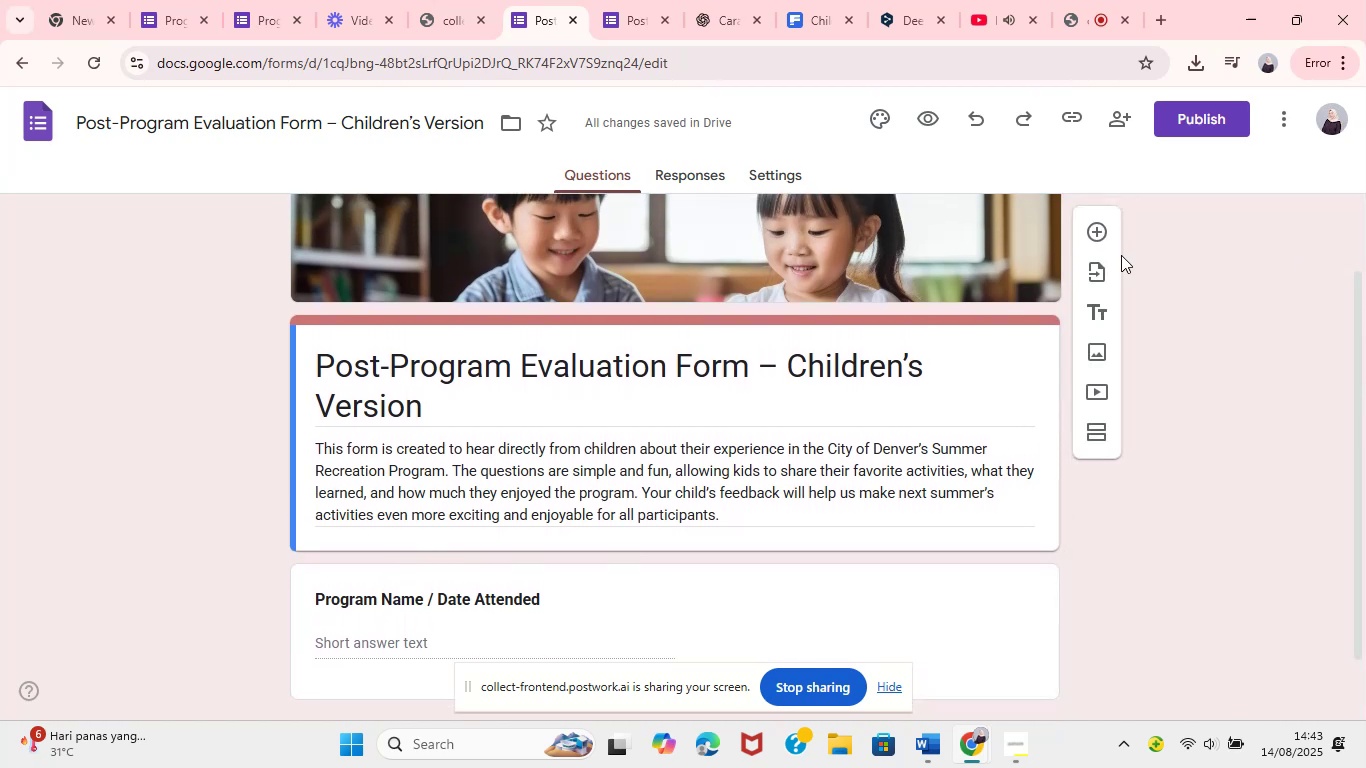 
left_click([1101, 242])
 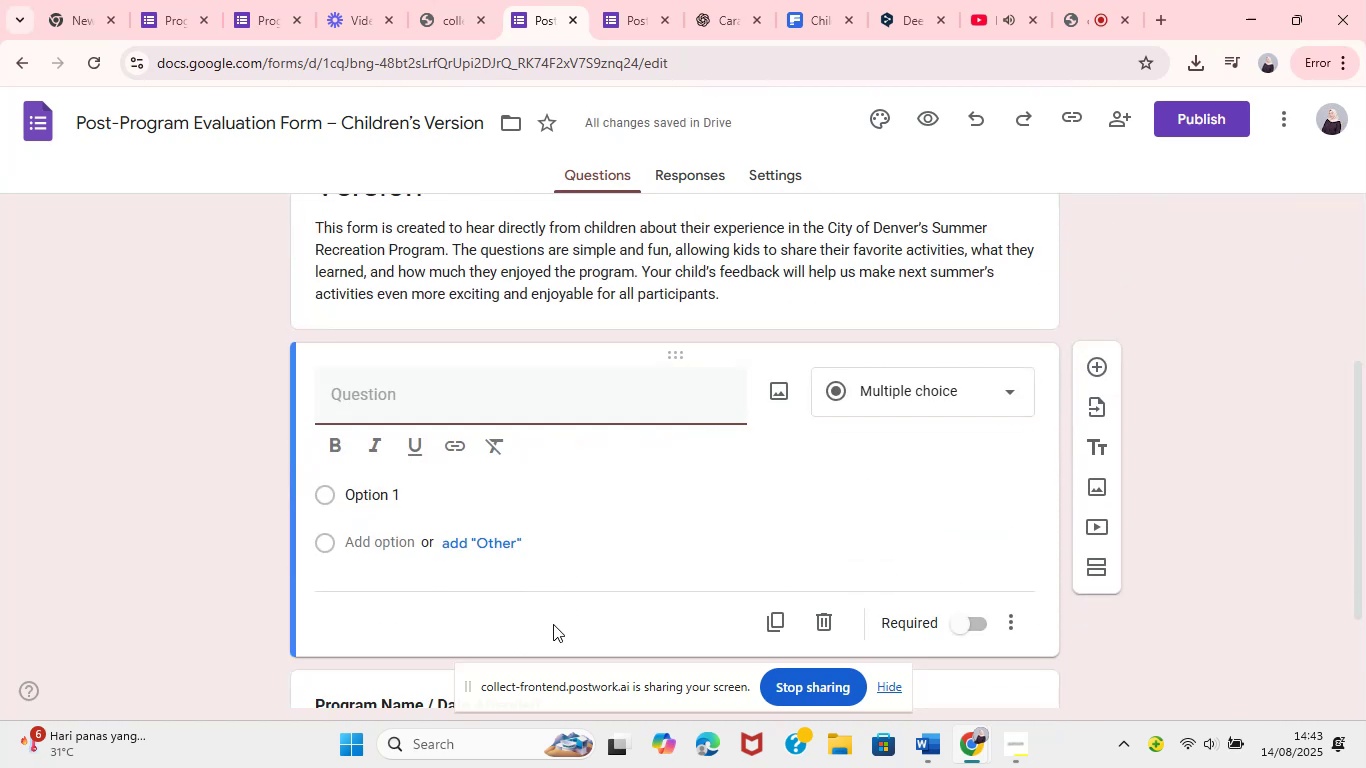 
wait(5.39)
 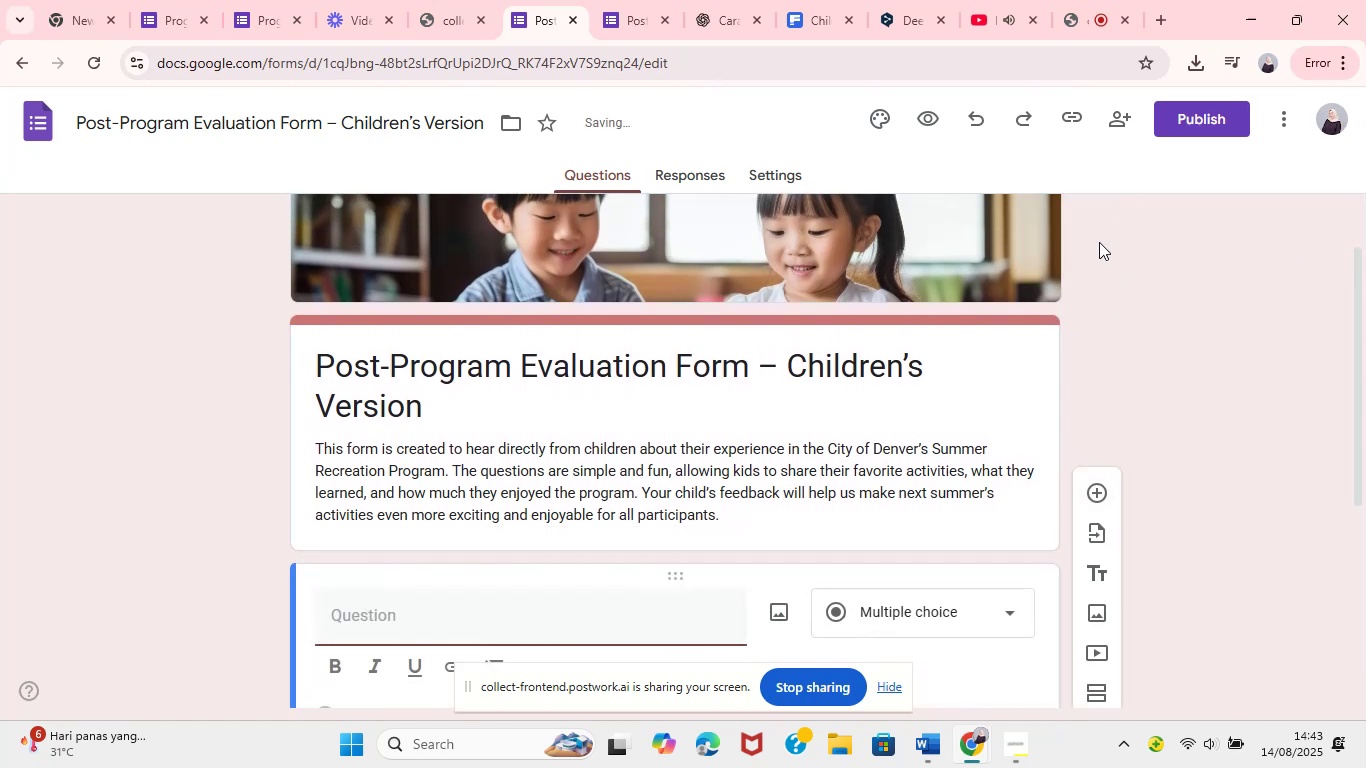 
left_click_drag(start_coordinate=[672, 548], to_coordinate=[670, 353])
 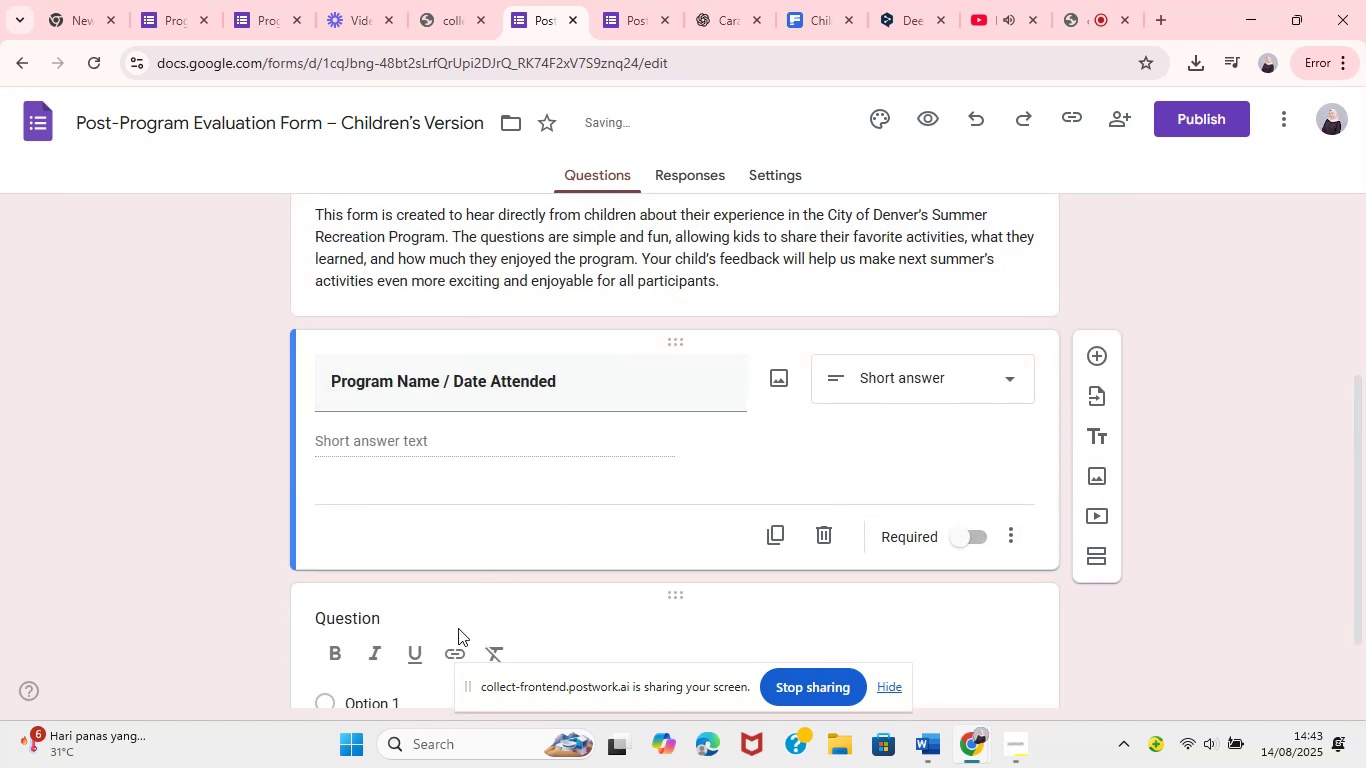 
left_click([428, 617])
 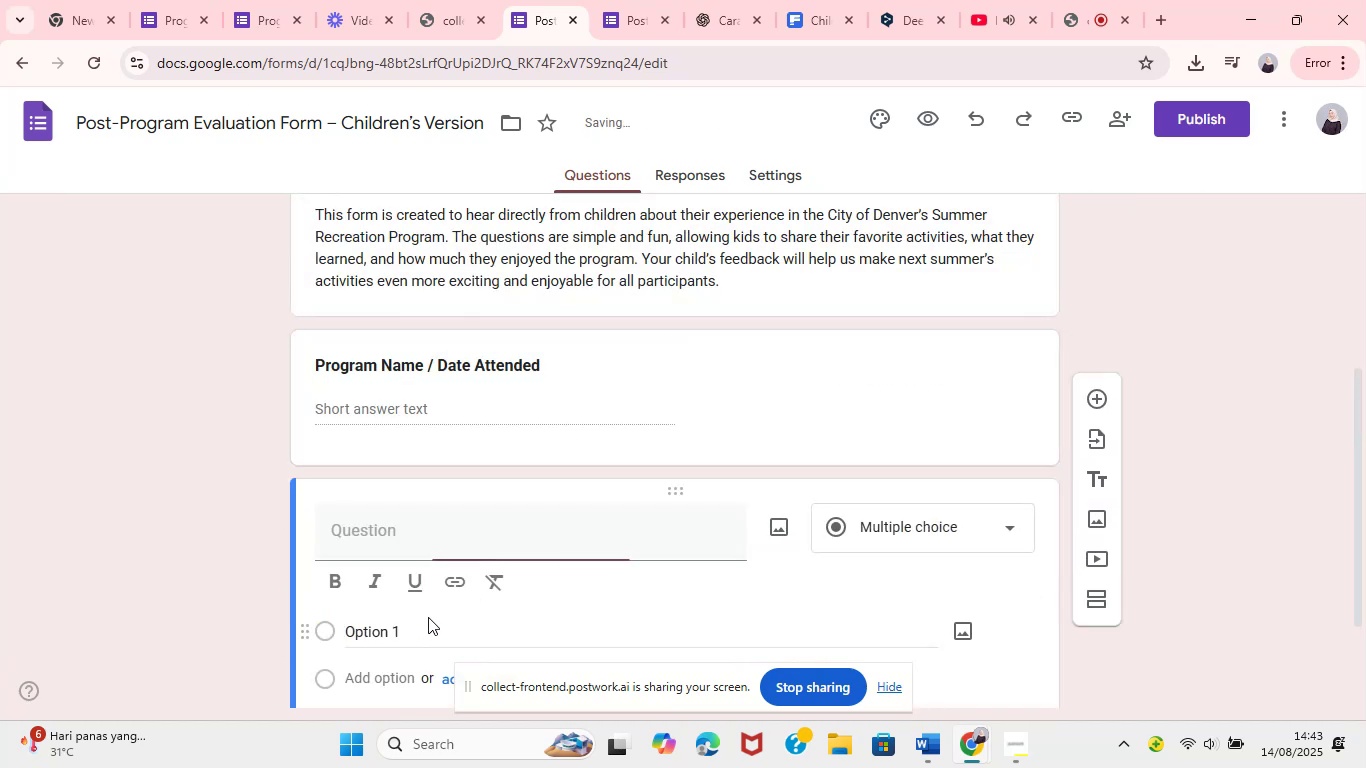 
key(Control+V)
 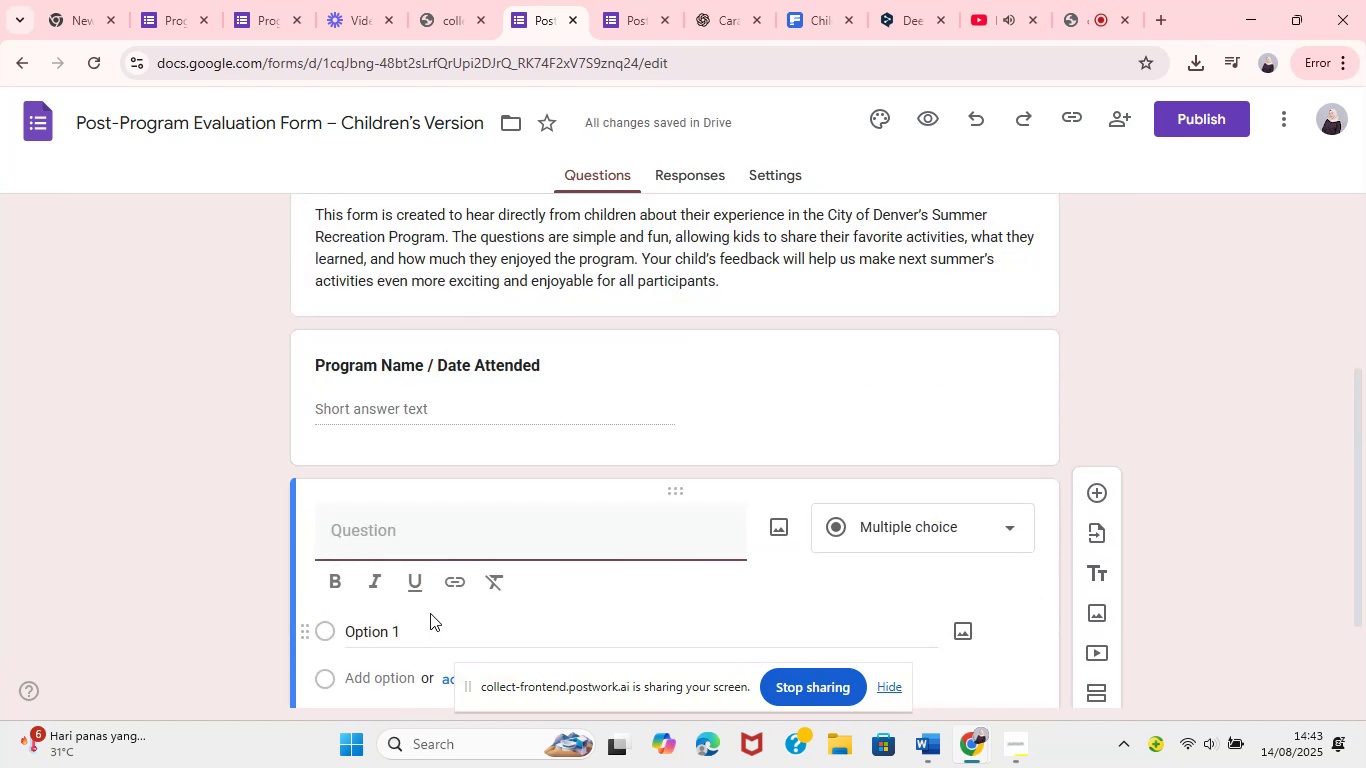 
key(Control+A)
 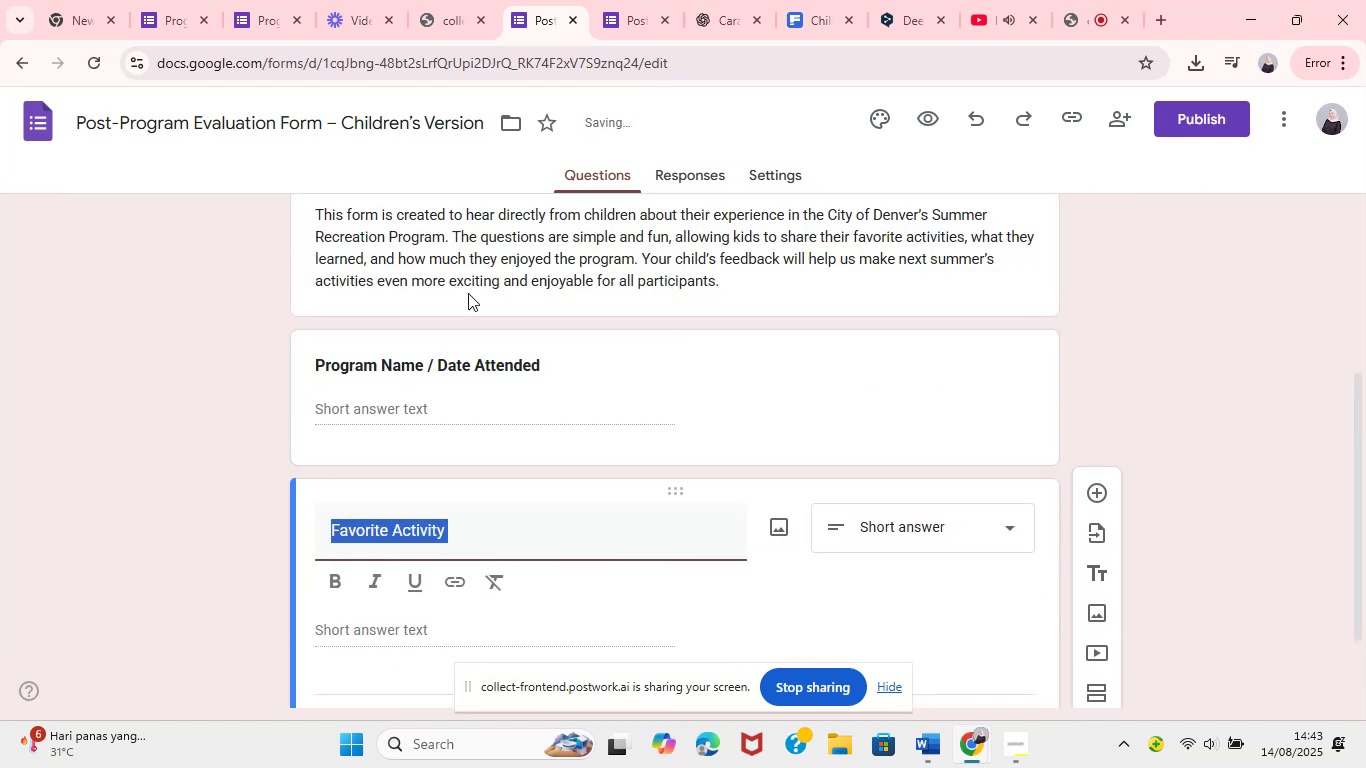 
left_click([342, 592])
 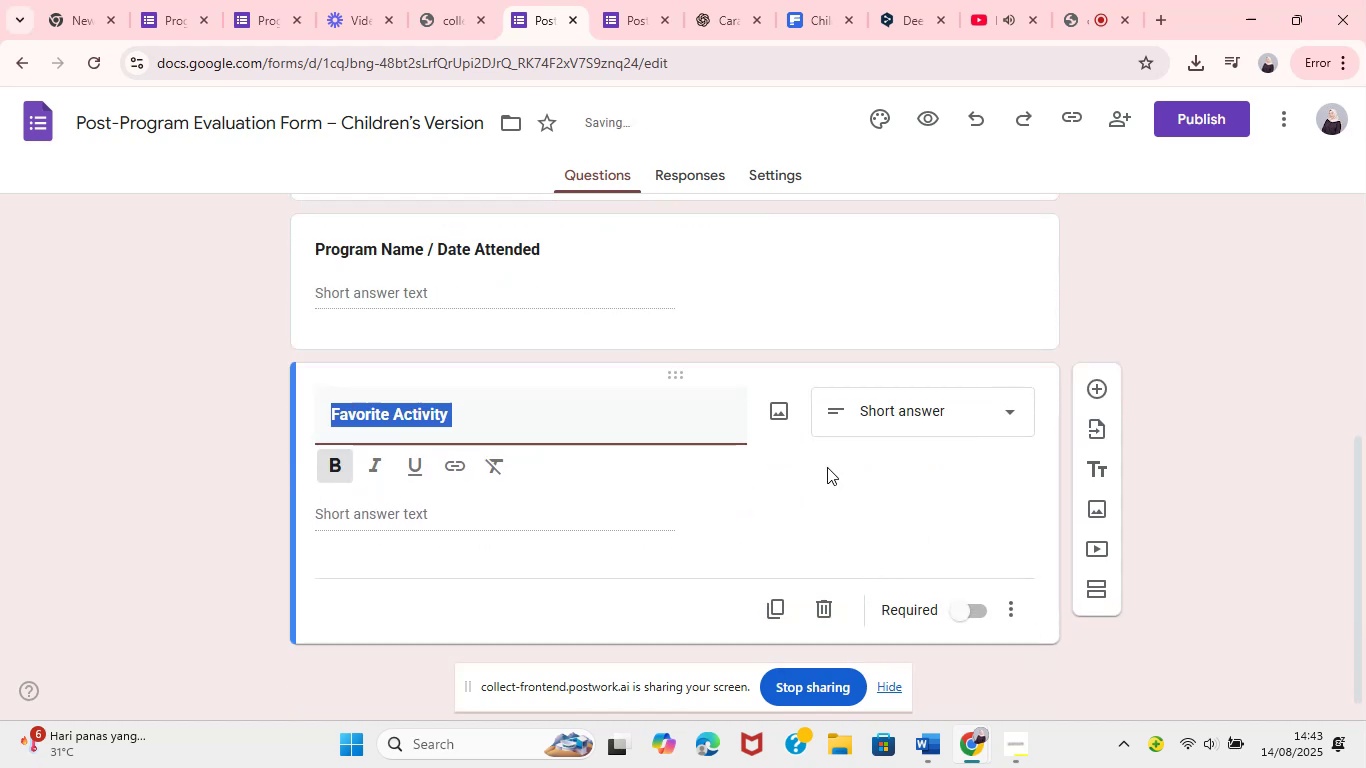 
left_click([1160, 295])
 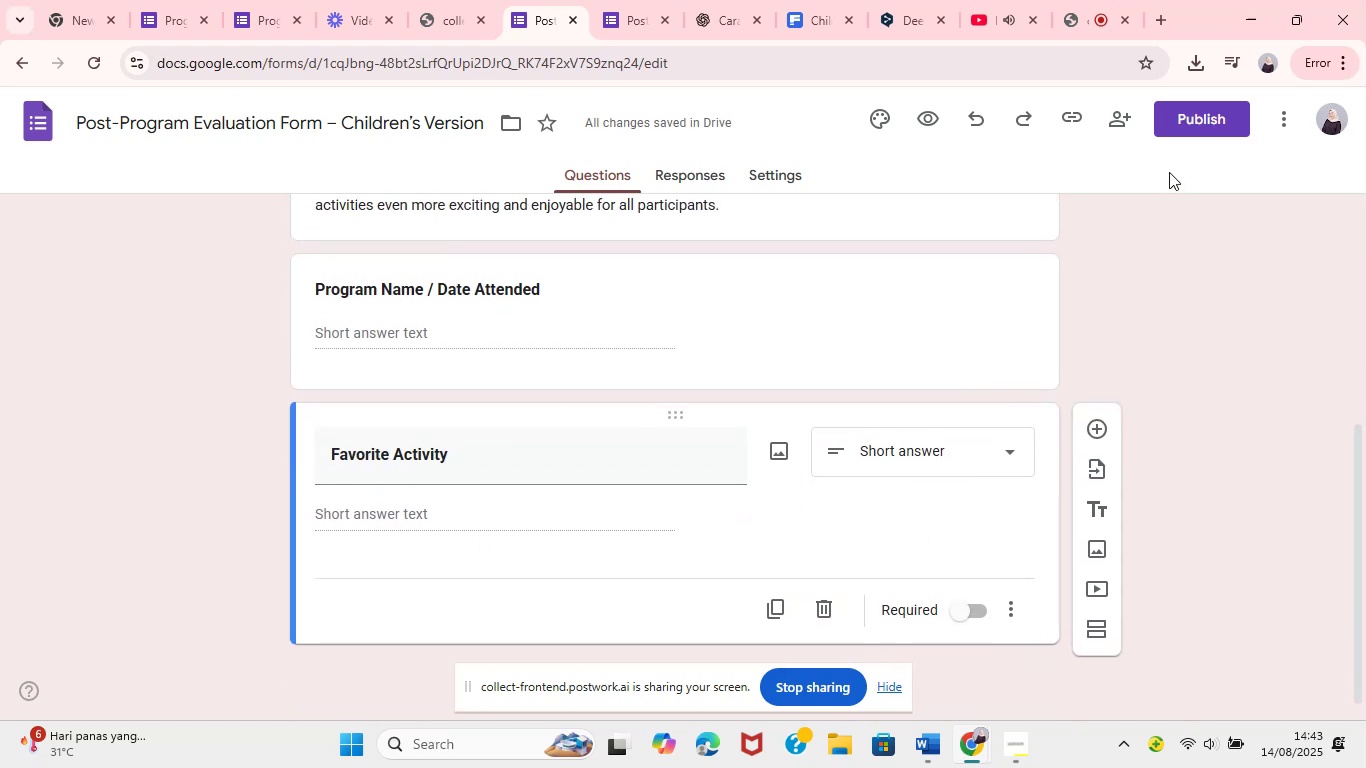 
wait(11.22)
 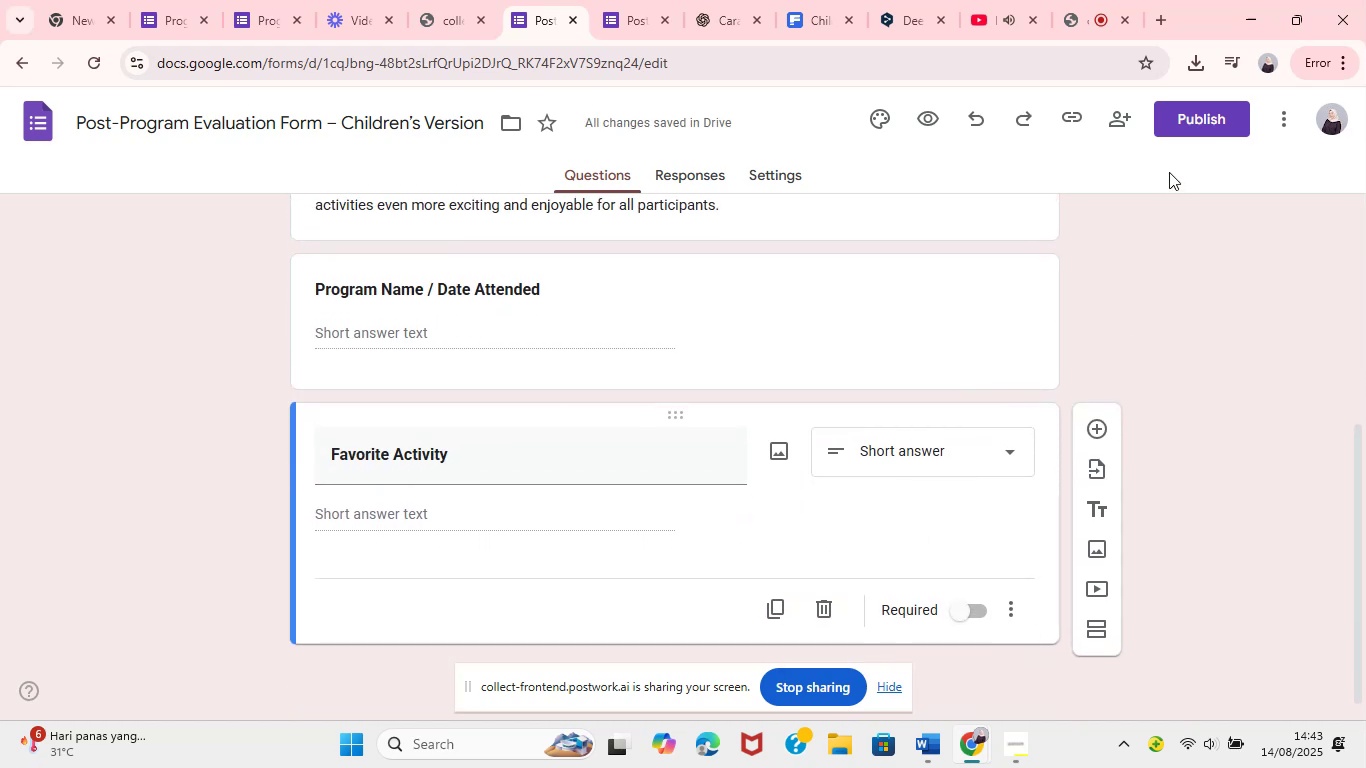 
left_click([216, 483])
 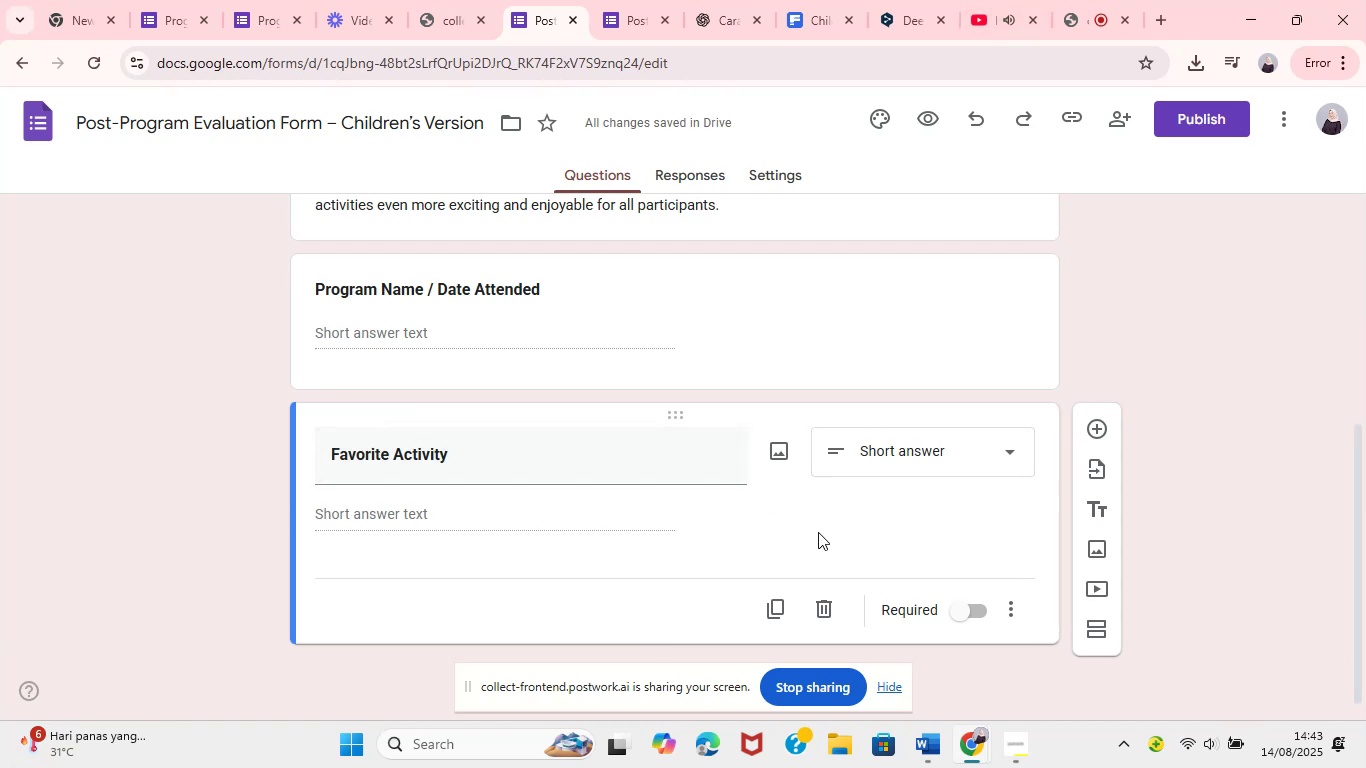 
wait(9.94)
 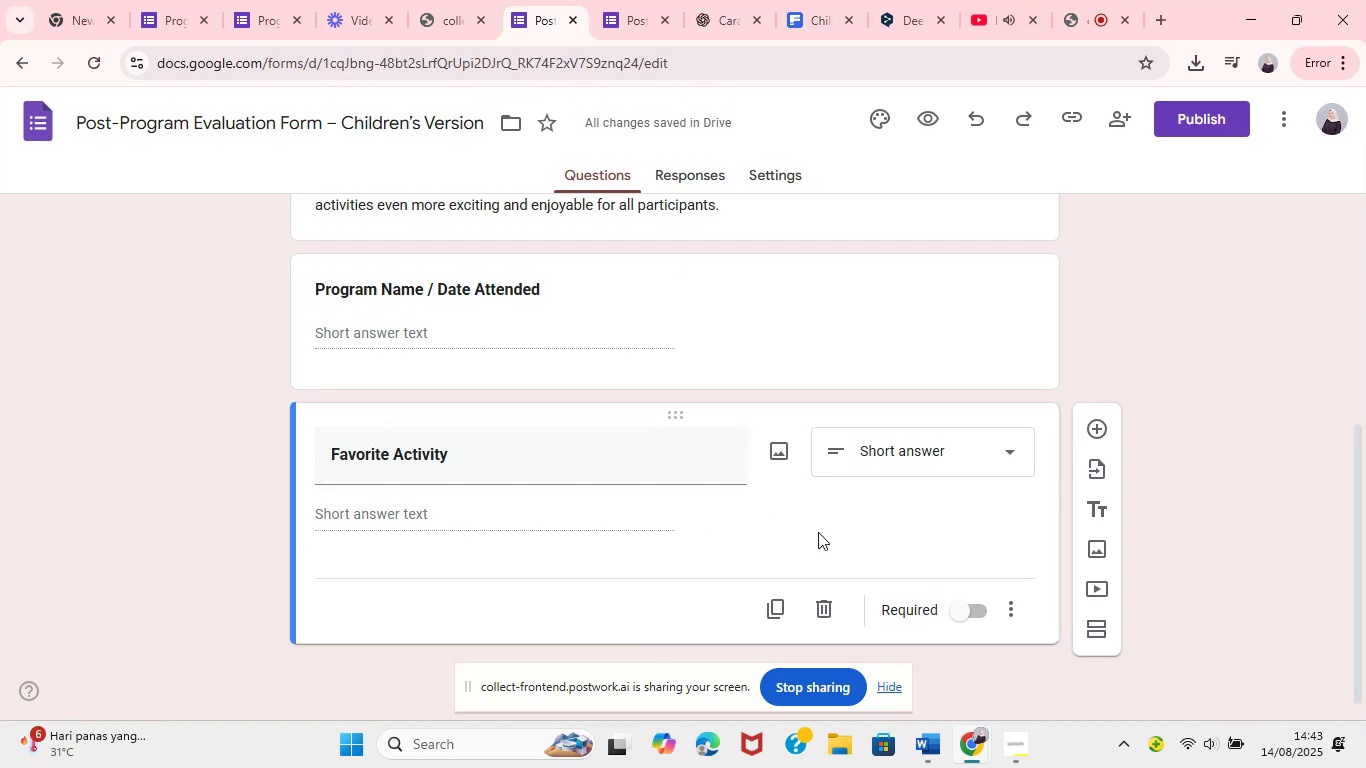 
left_click([1222, 128])
 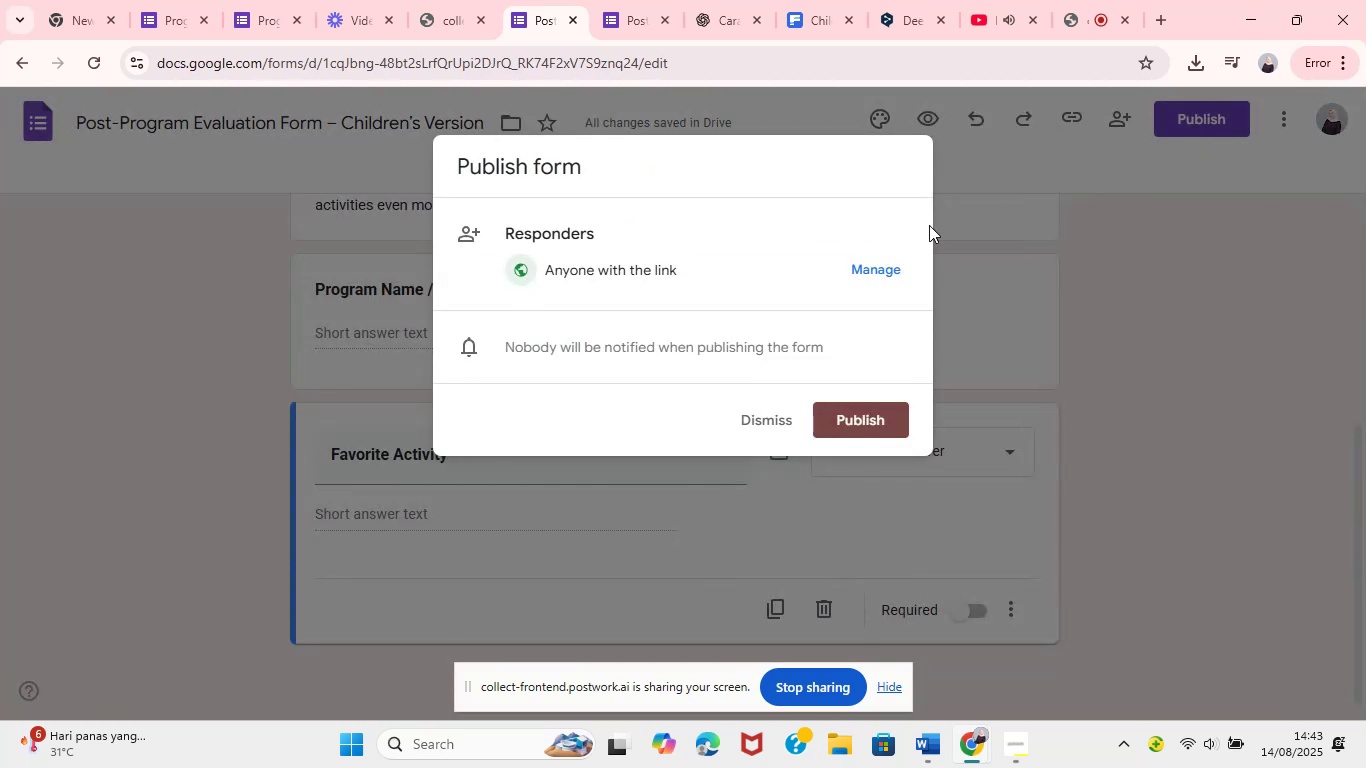 
left_click([863, 425])
 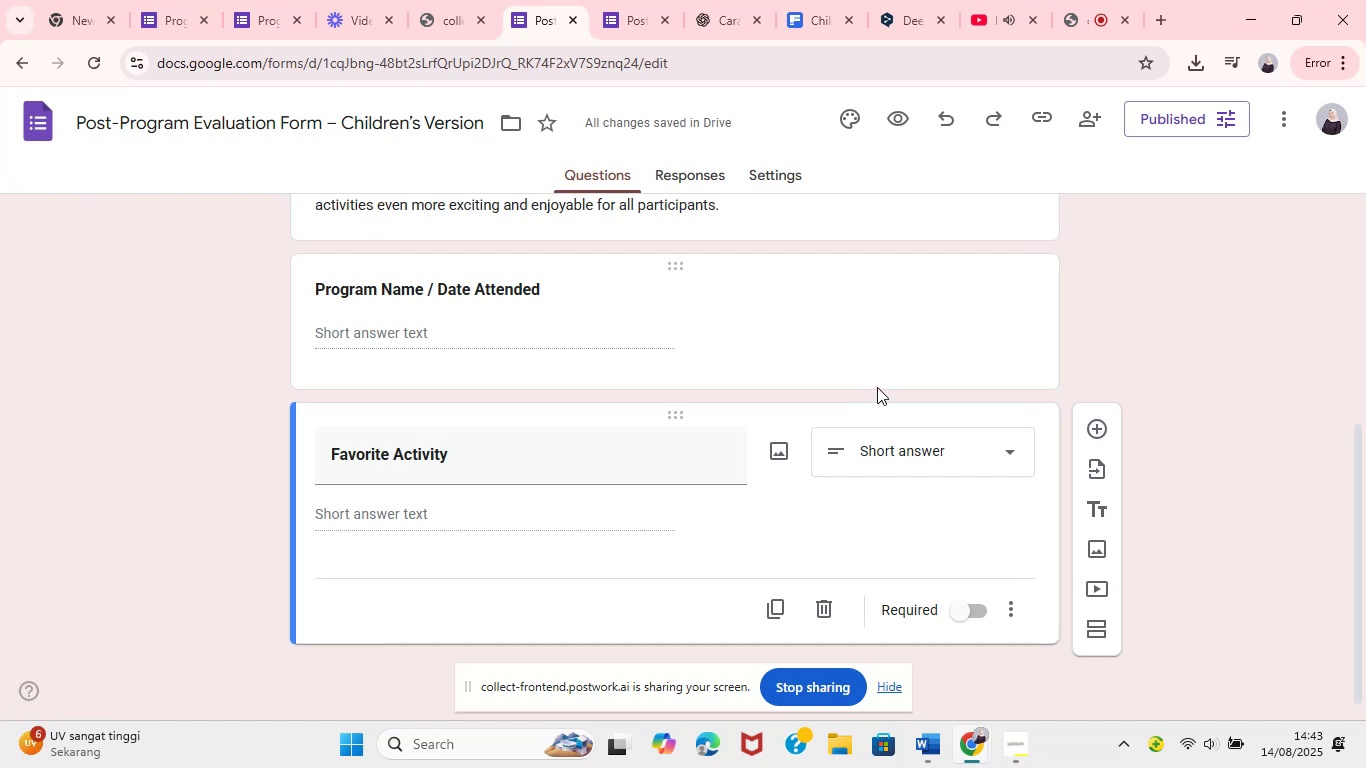 
wait(11.96)
 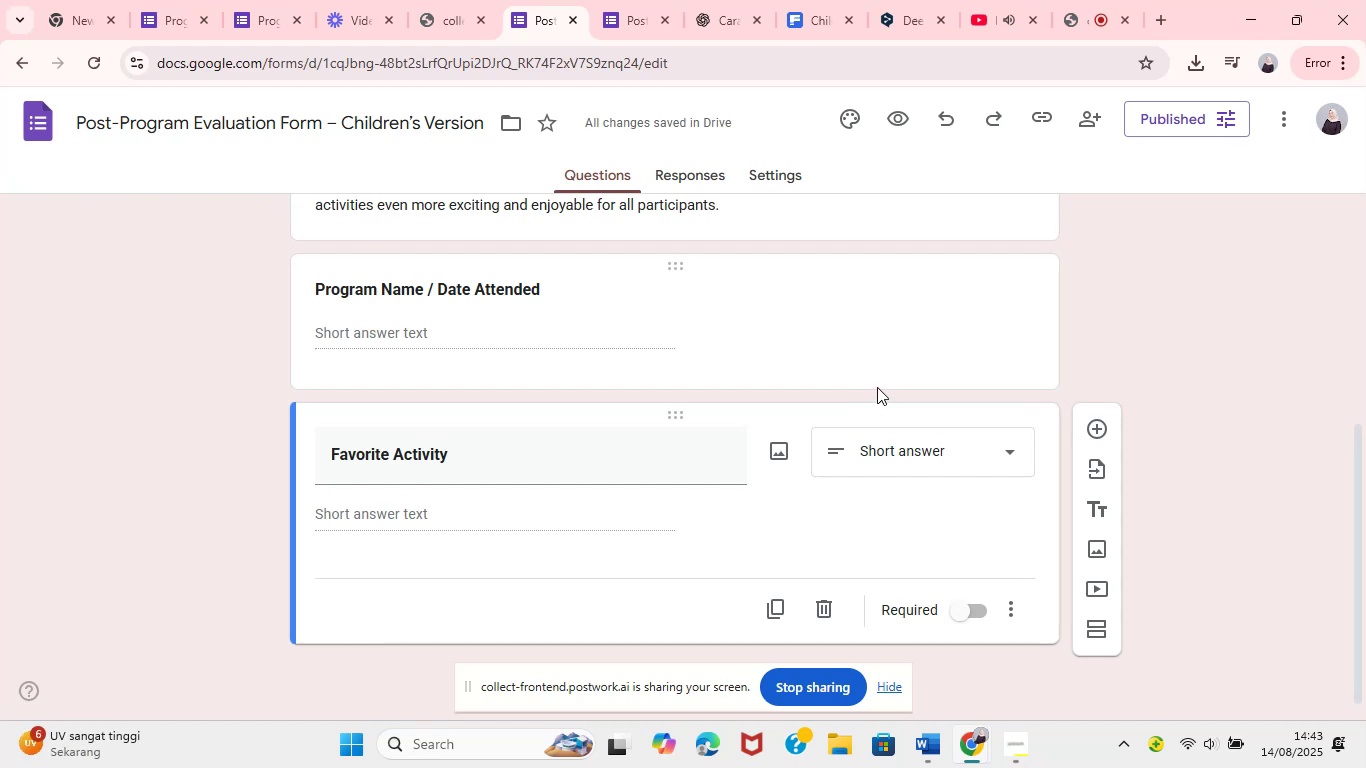 
left_click([1033, 115])
 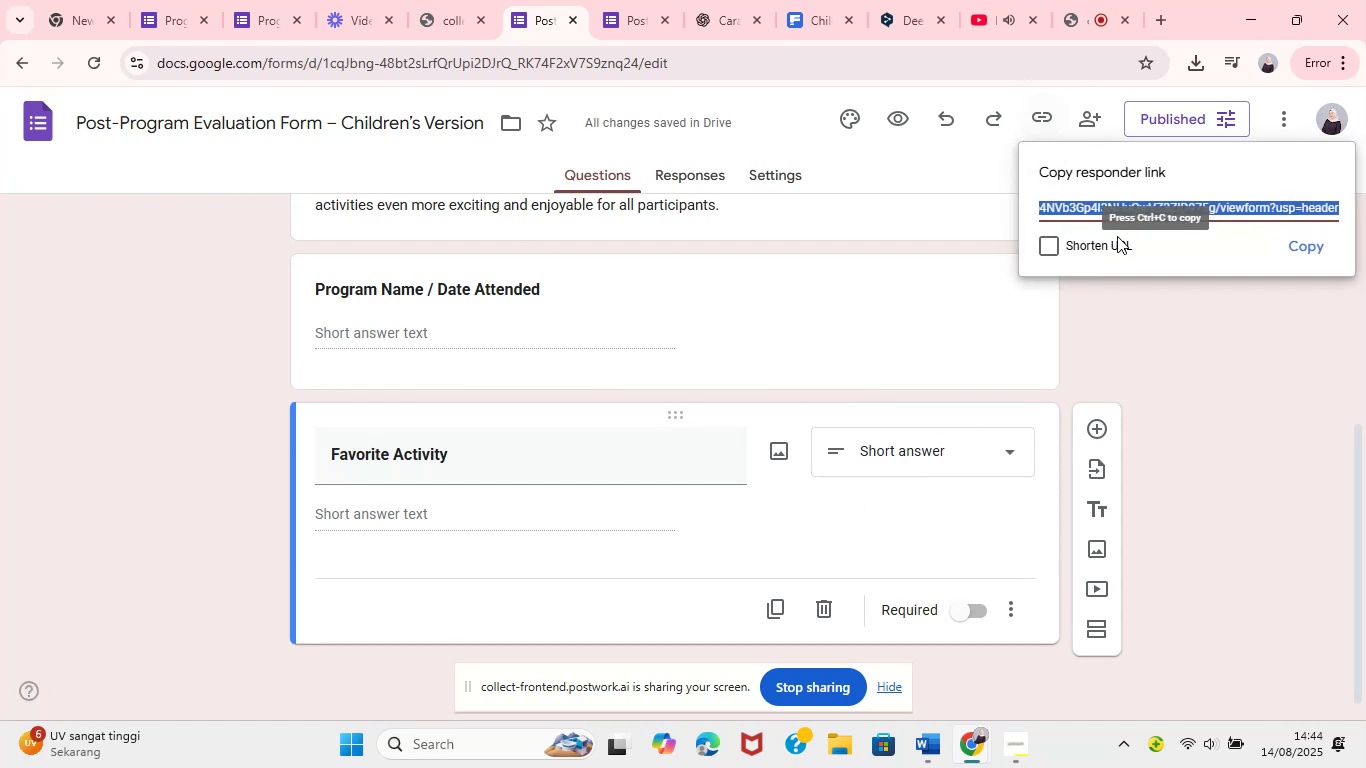 
left_click([1304, 250])
 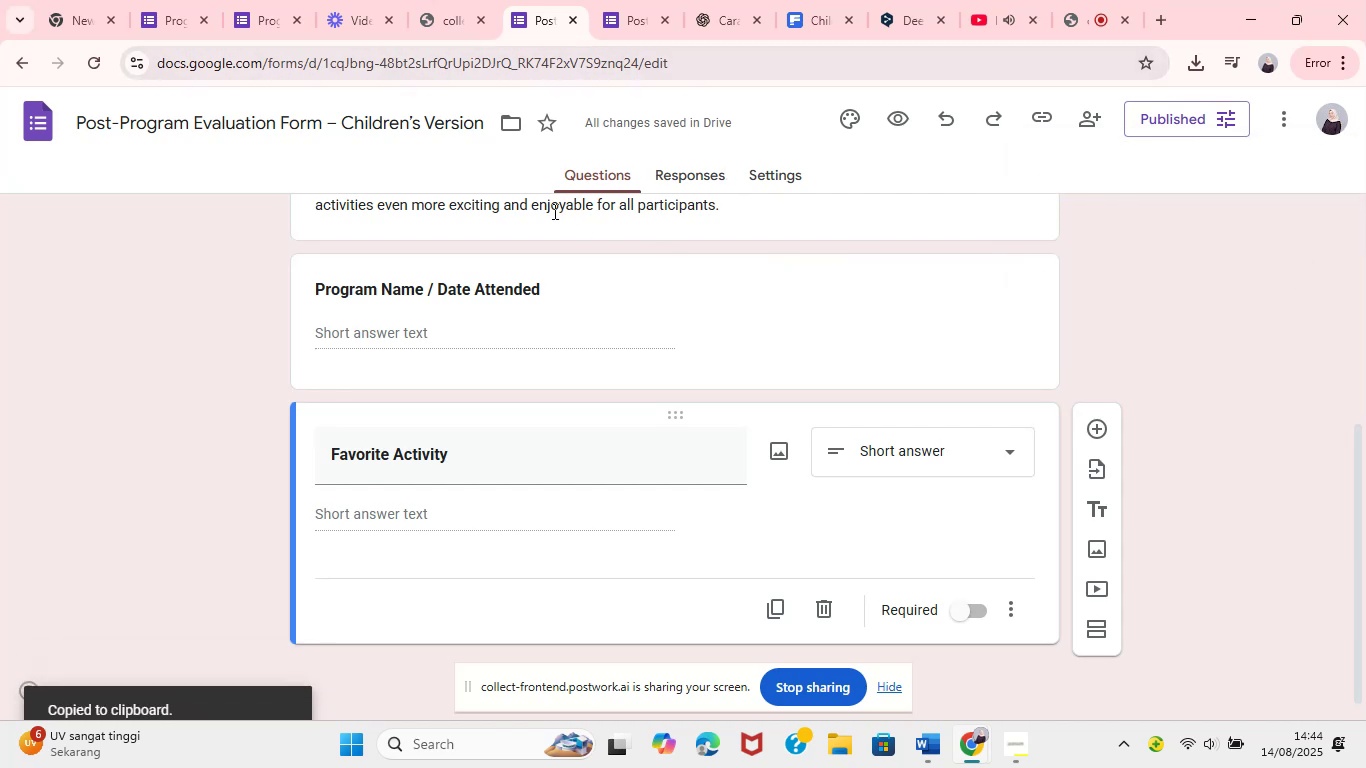 
left_click([629, 0])
 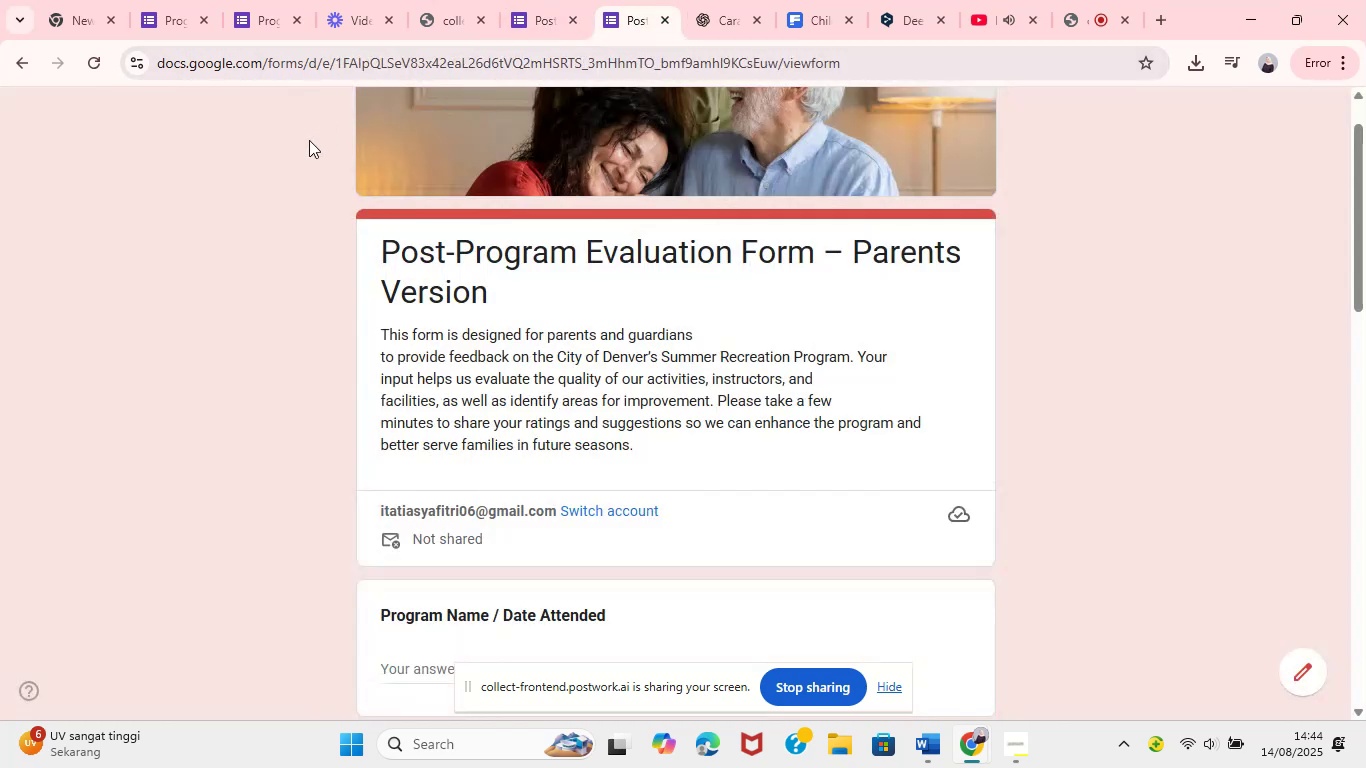 
left_click([396, 63])
 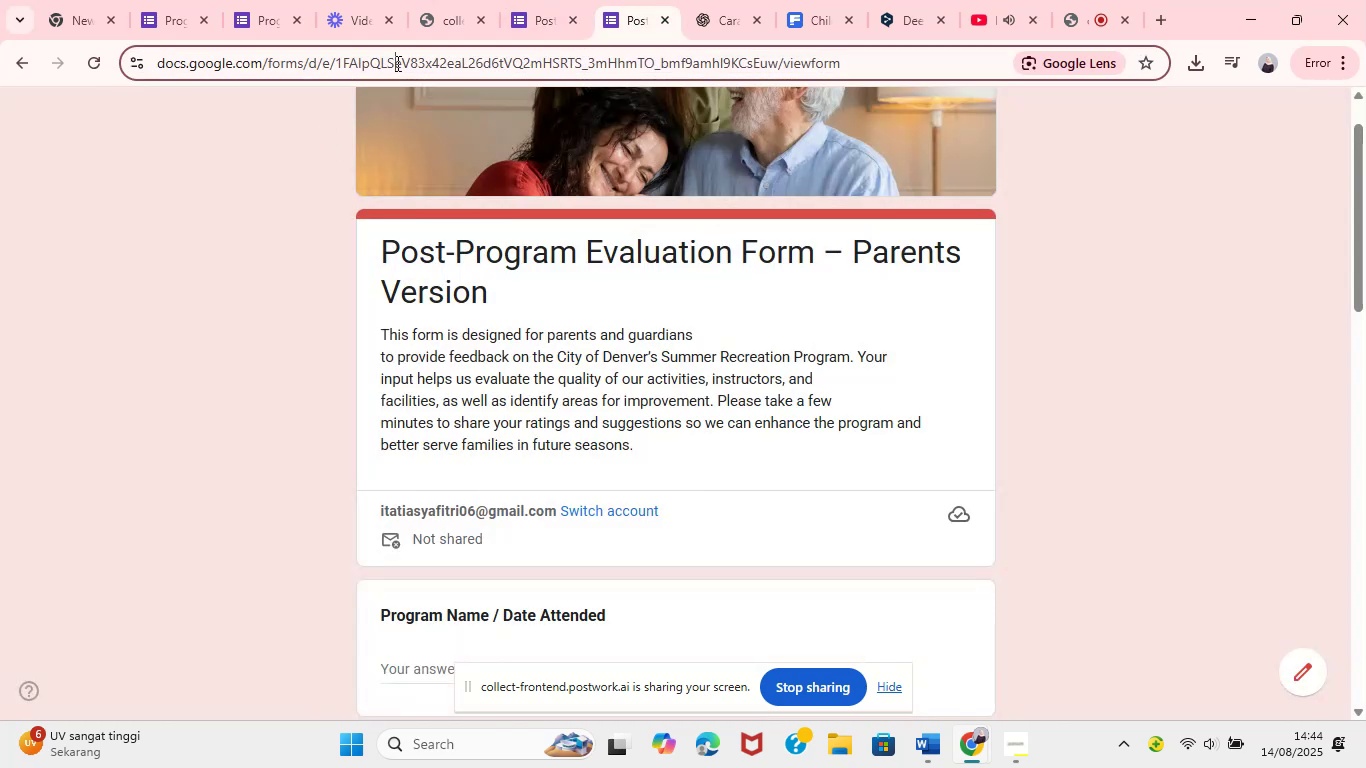 
key(Control+V)
 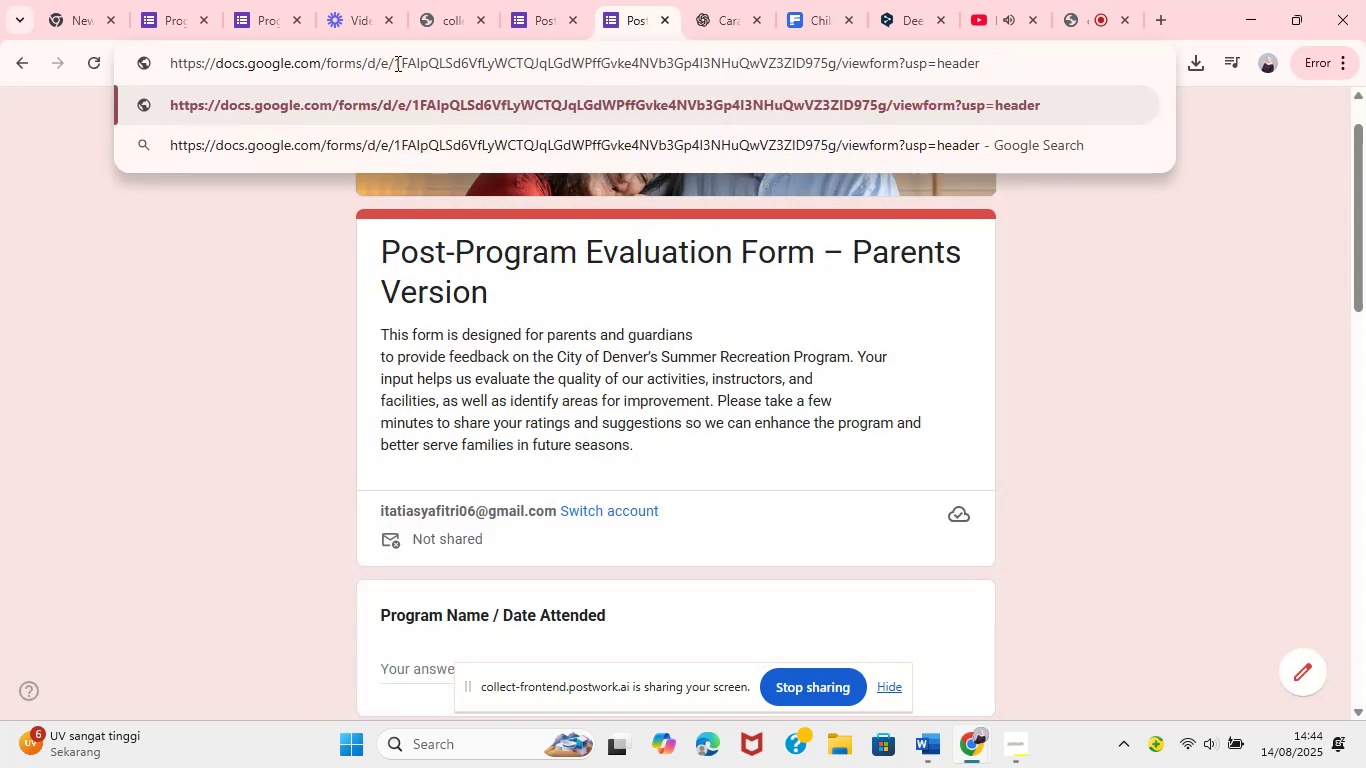 
key(Enter)
 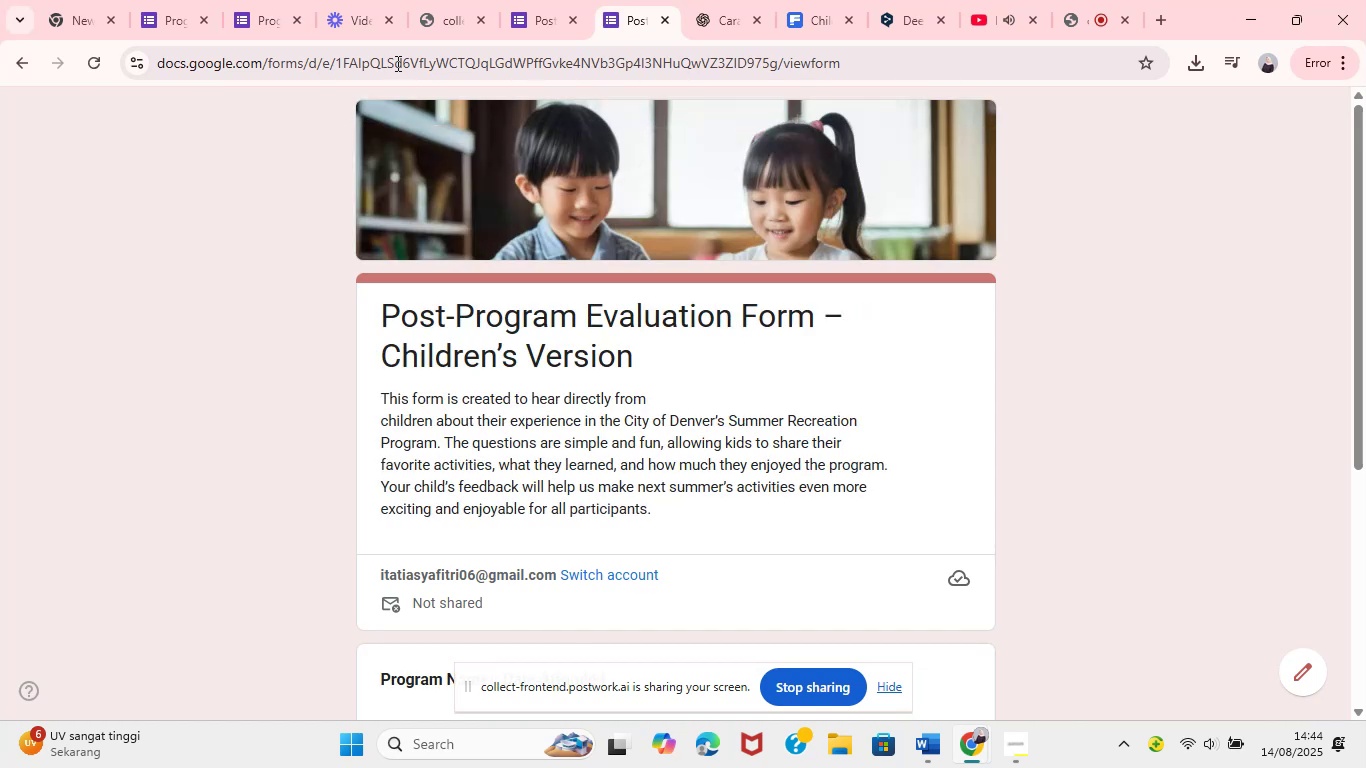 
wait(11.53)
 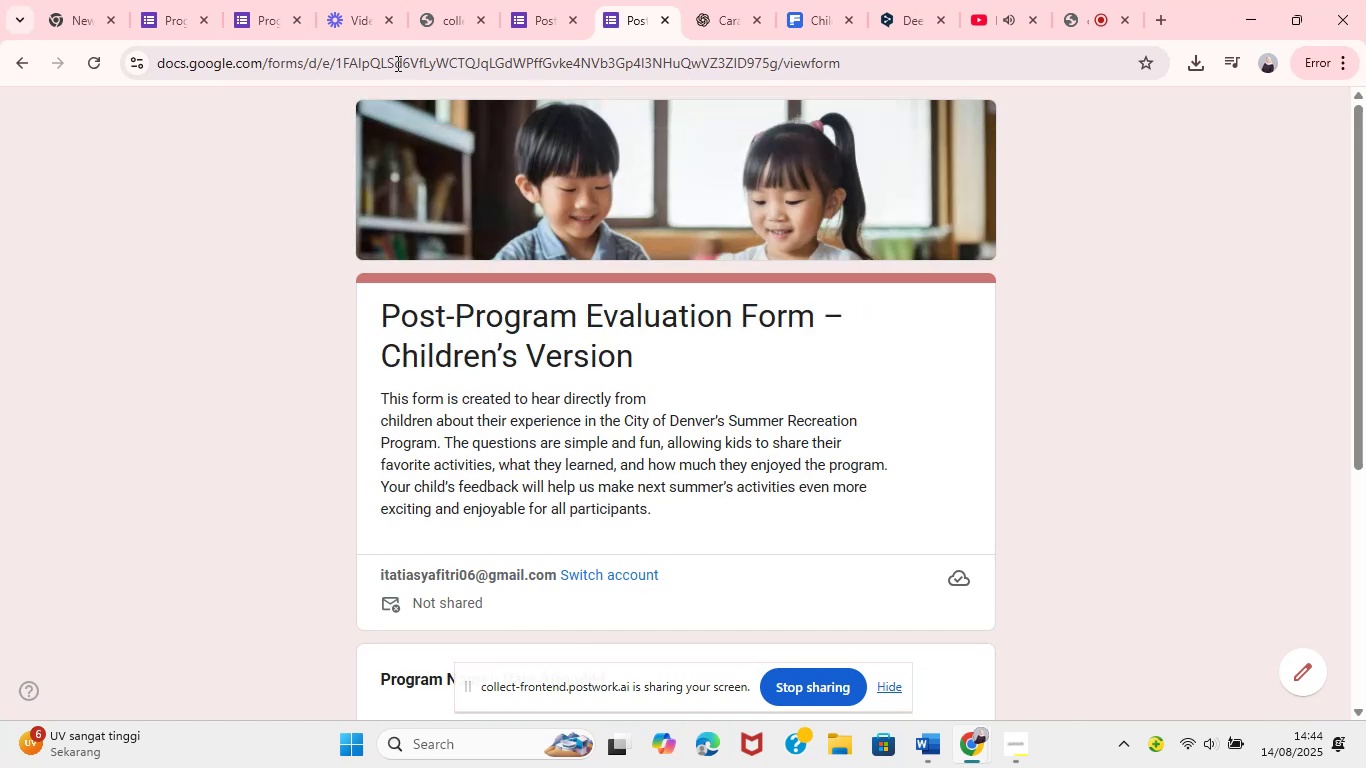 
left_click([540, 0])
 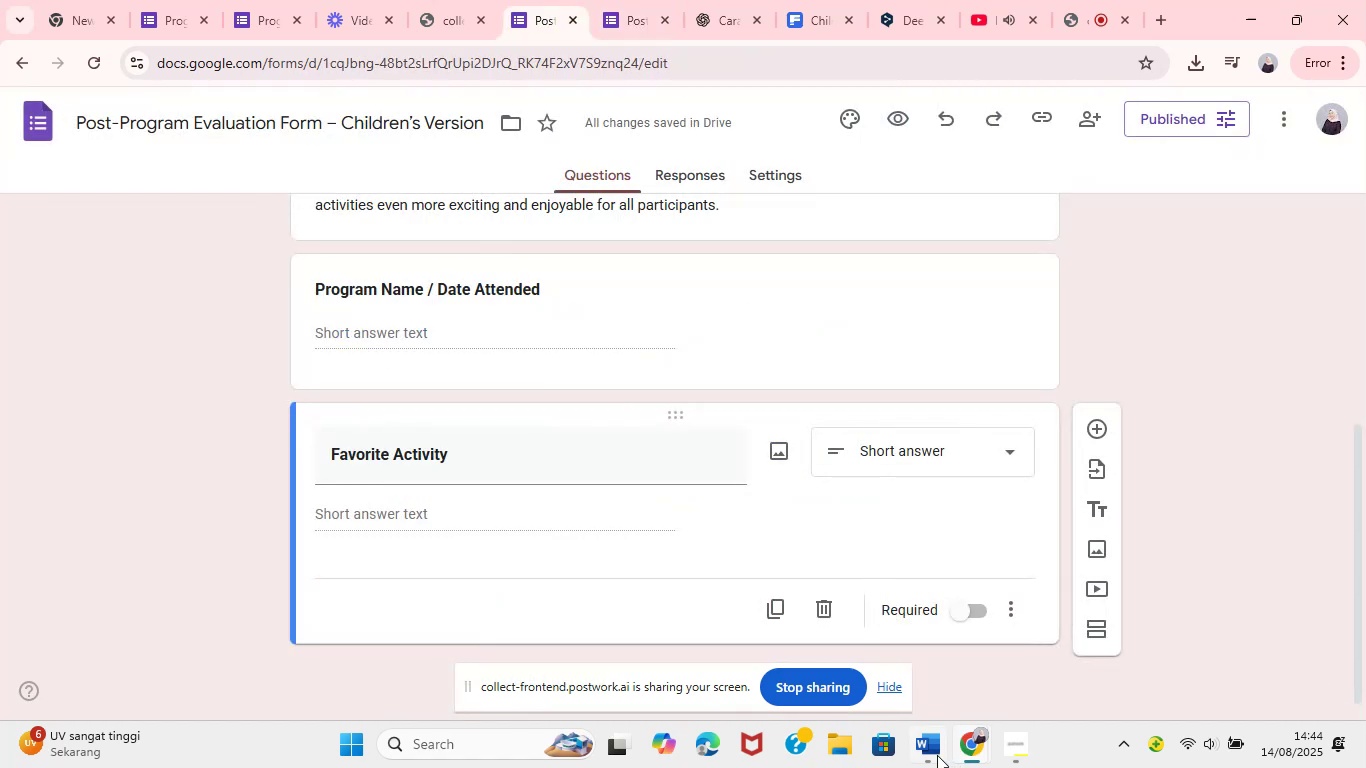 
scroll: coordinate [635, 595], scroll_direction: down, amount: 1.0
 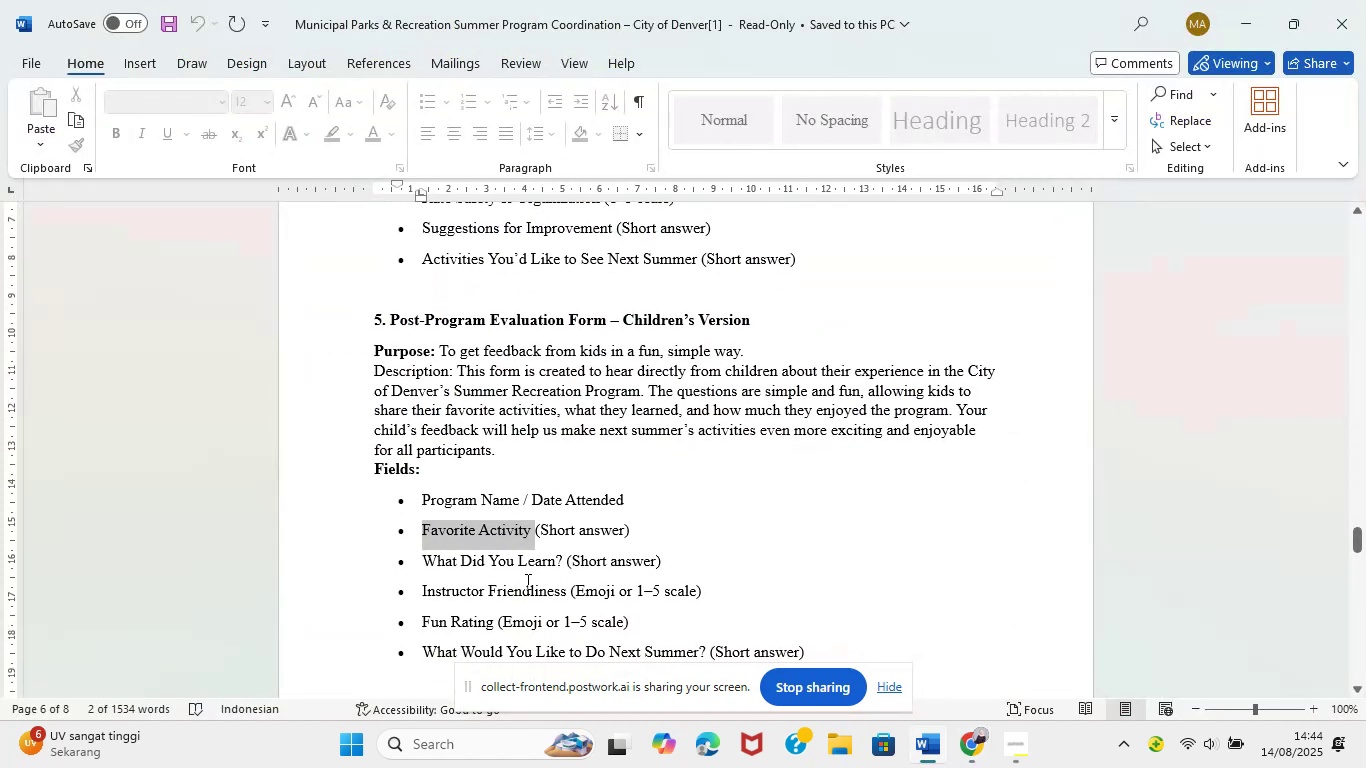 
left_click_drag(start_coordinate=[426, 562], to_coordinate=[559, 556])
 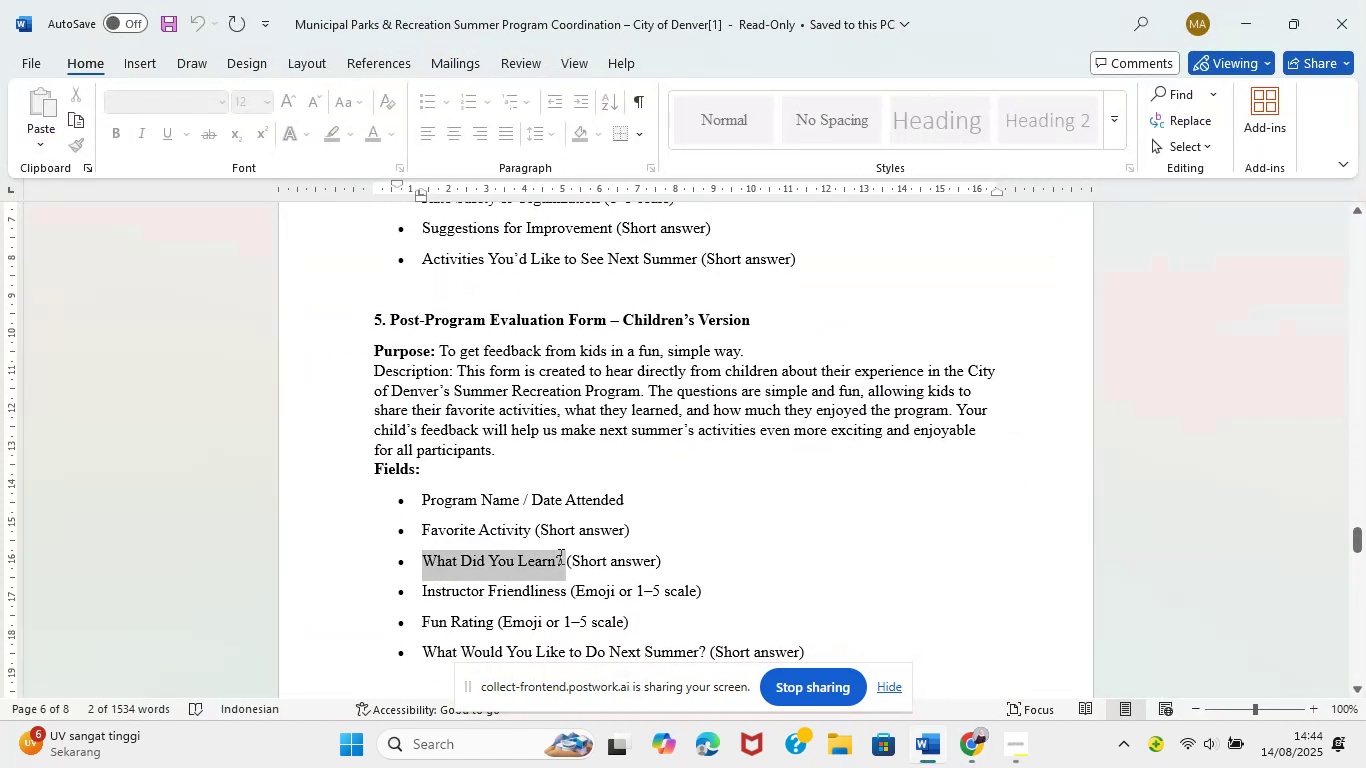 
key(Control+C)
 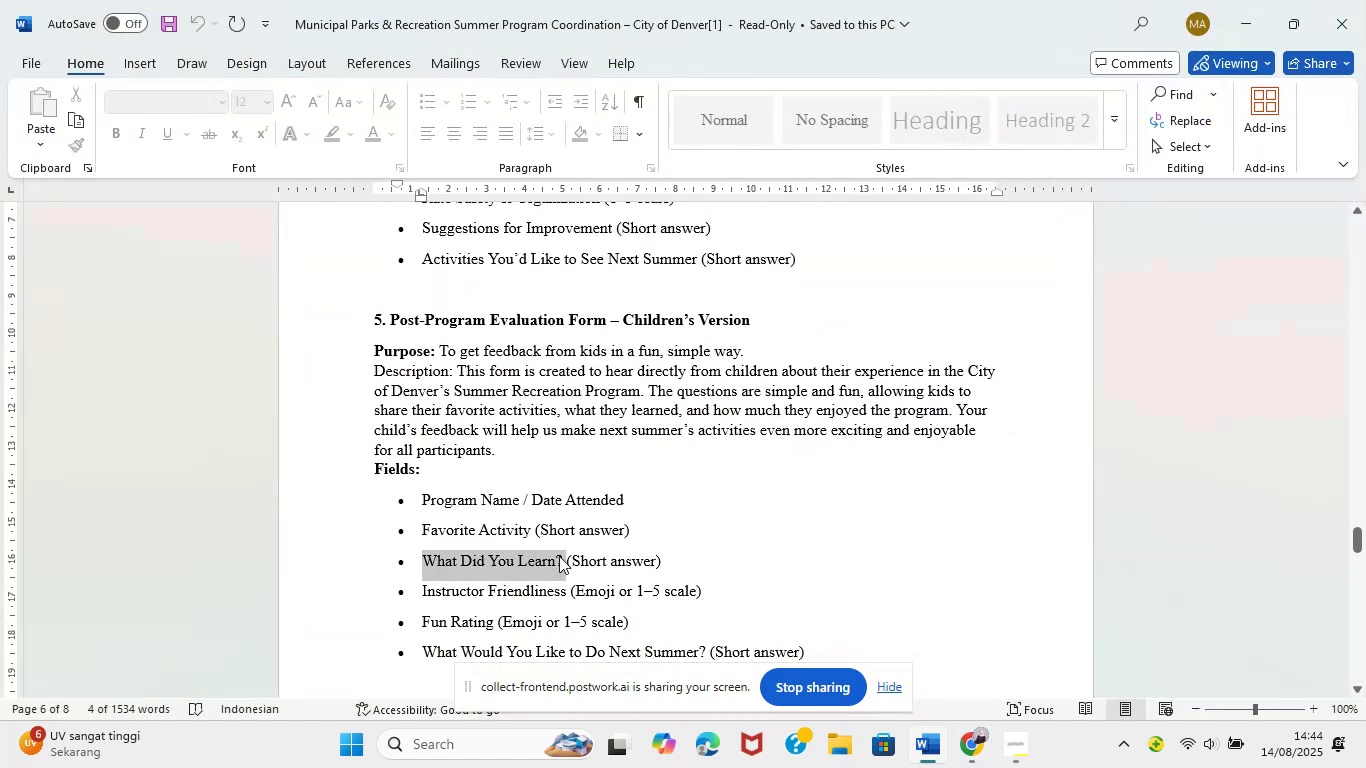 
key(Control+C)
 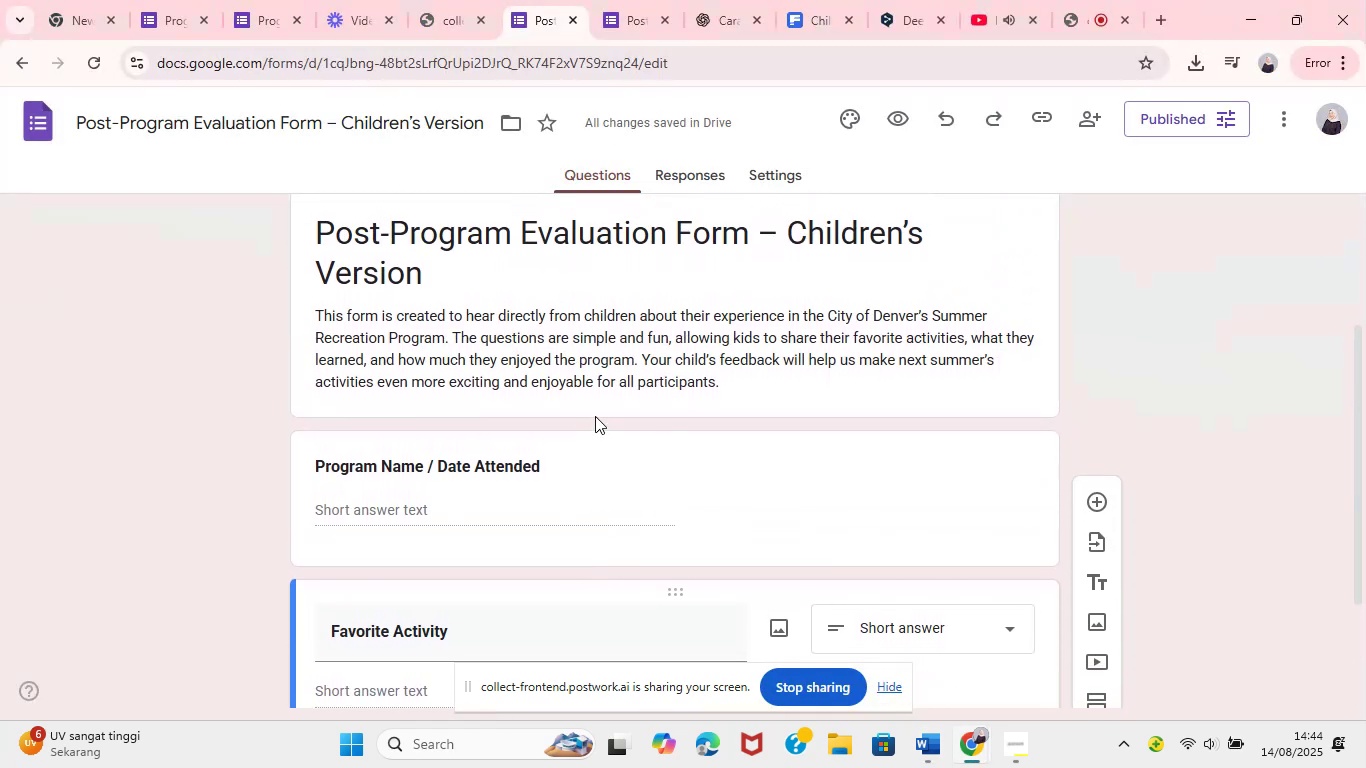 
wait(11.0)
 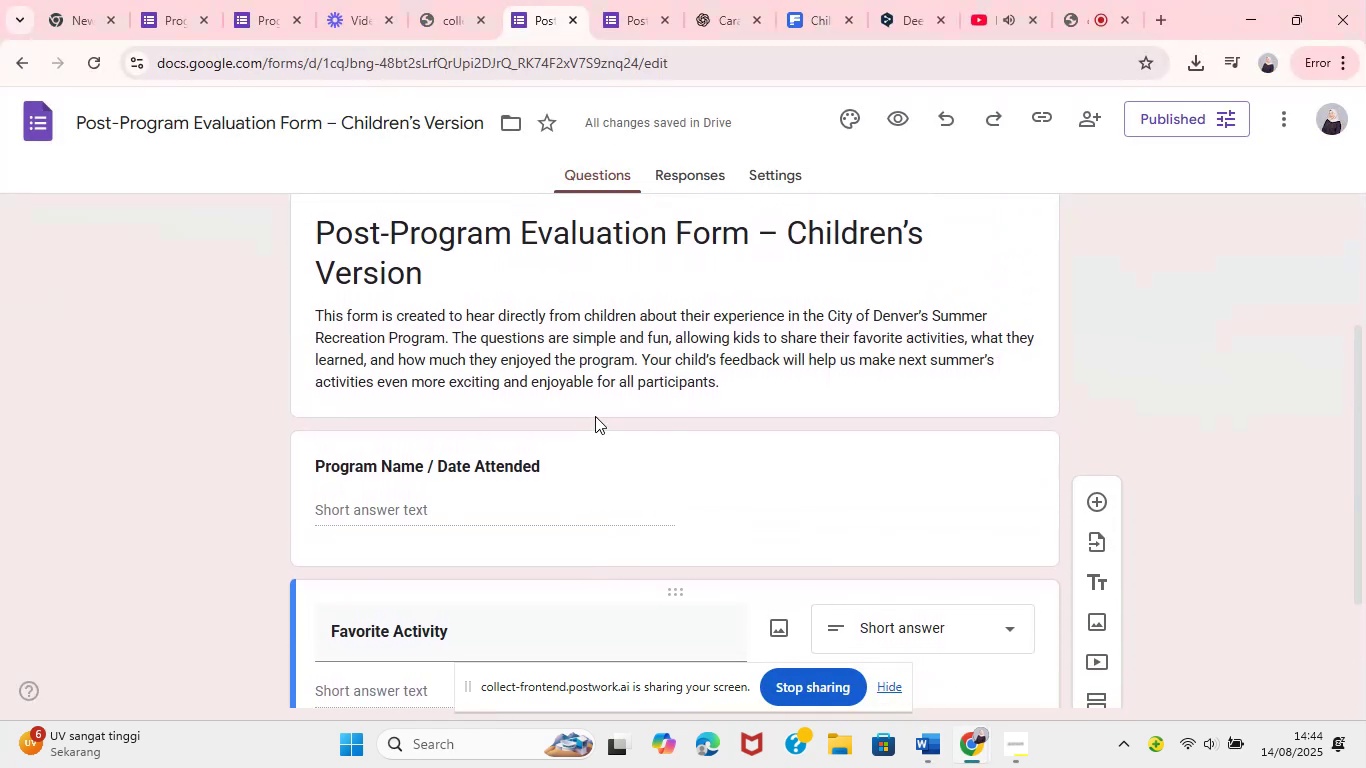 
left_click([1098, 432])
 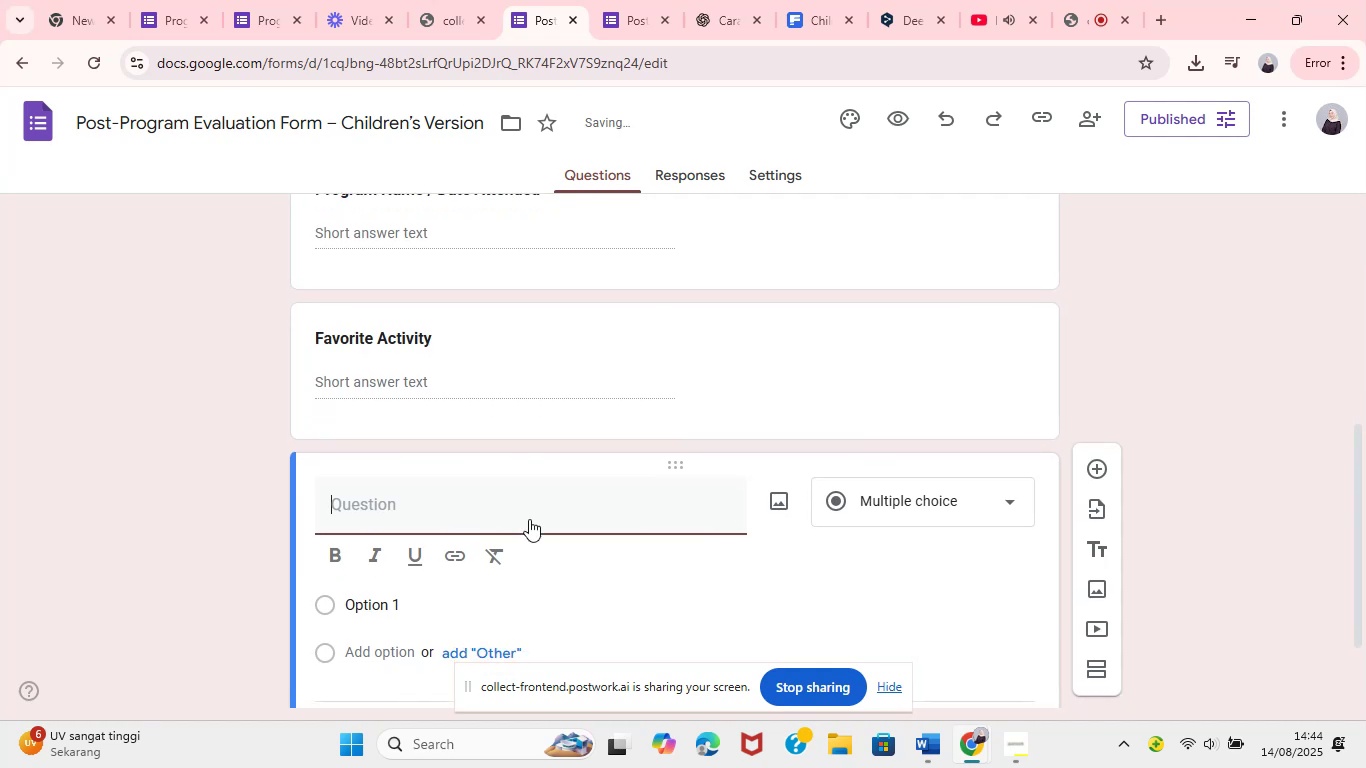 
key(Control+V)
 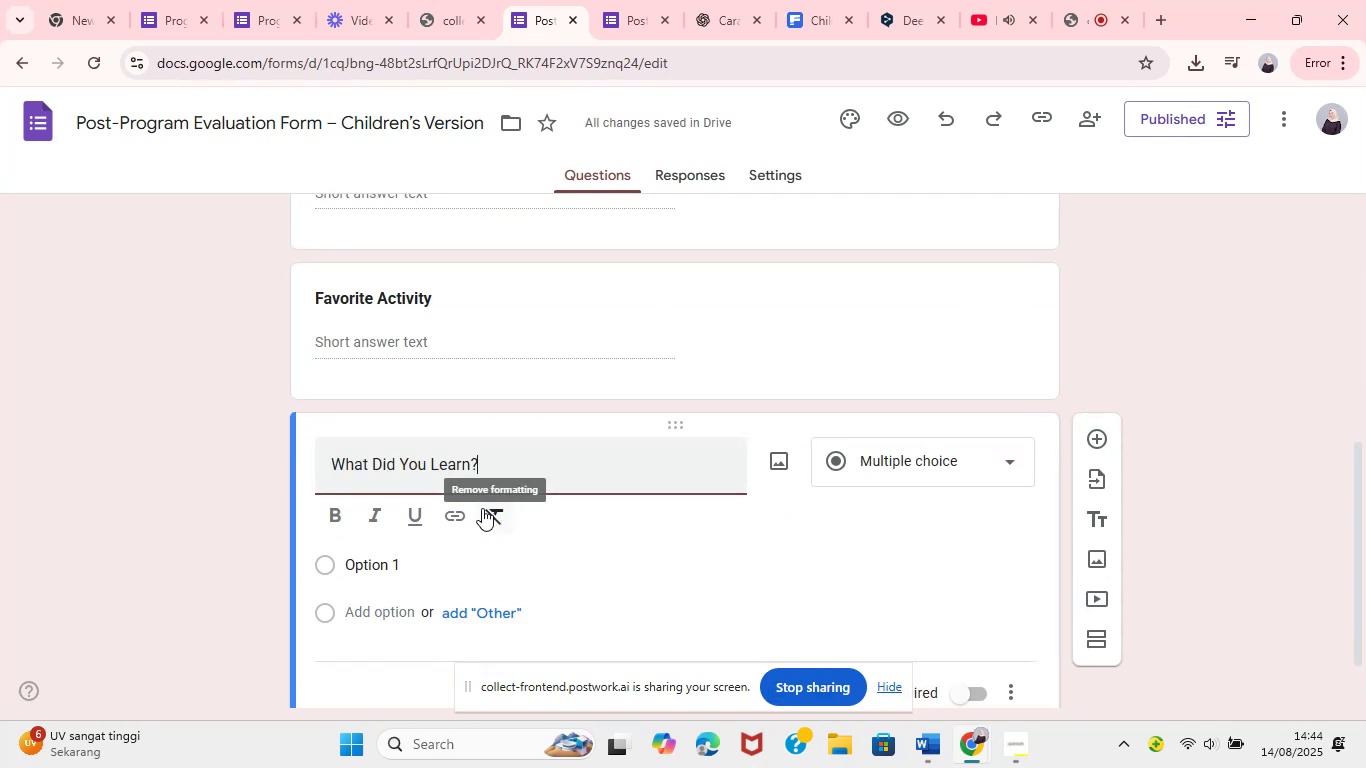 
key(Control+A)
 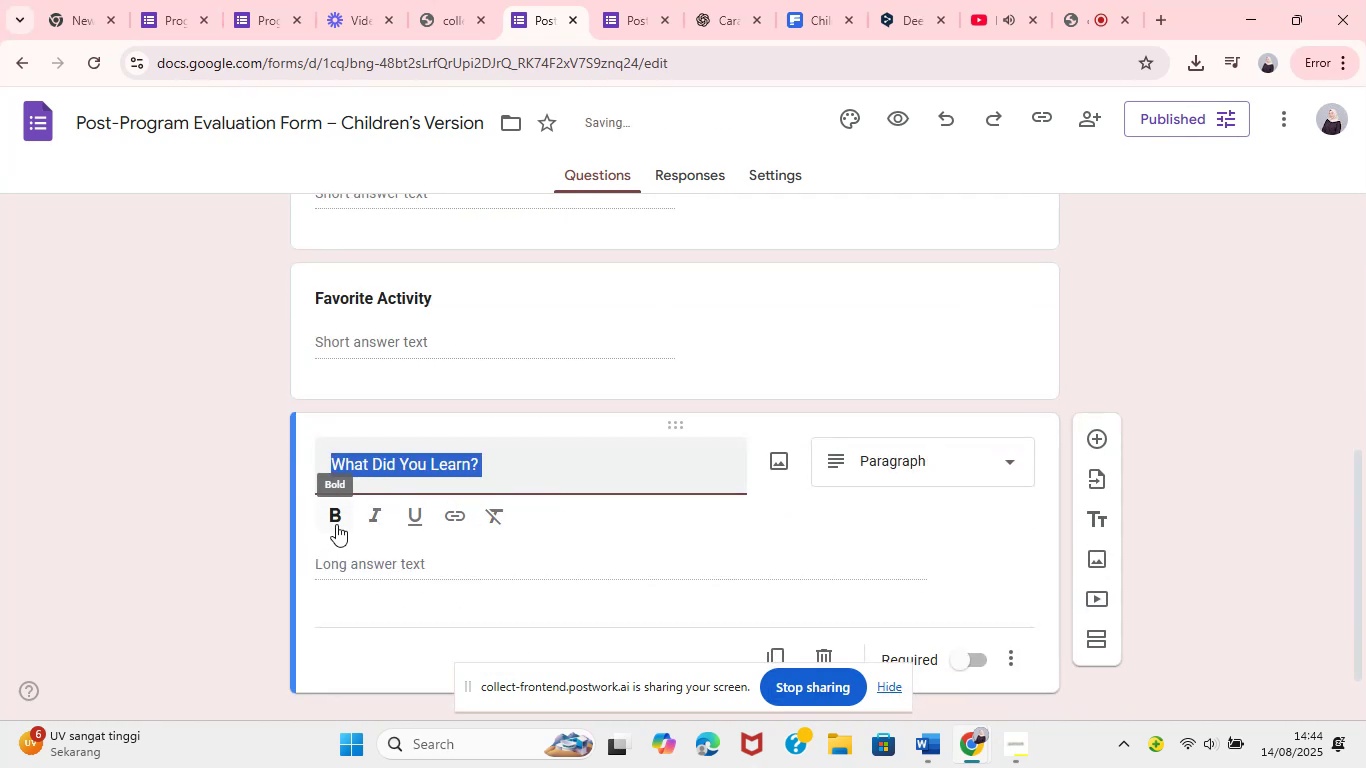 
left_click([338, 522])
 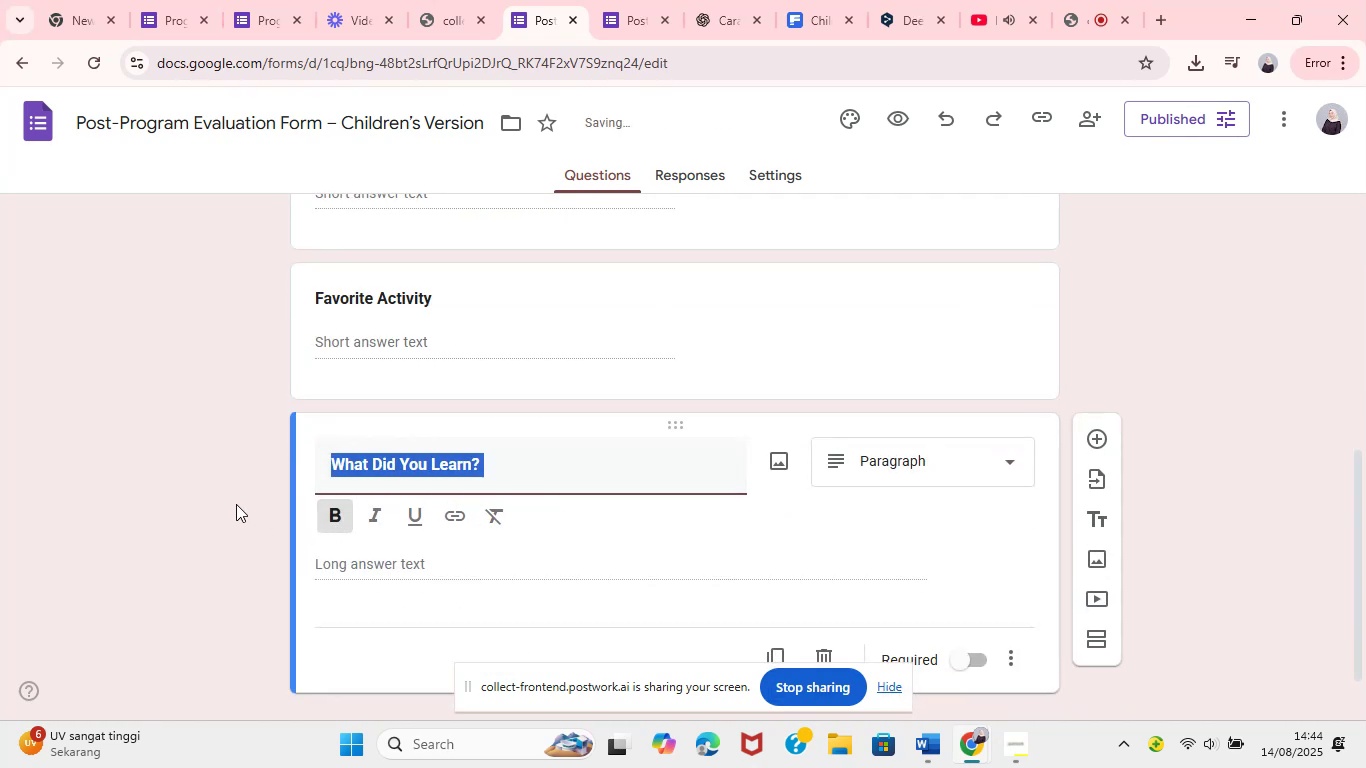 
left_click([234, 499])
 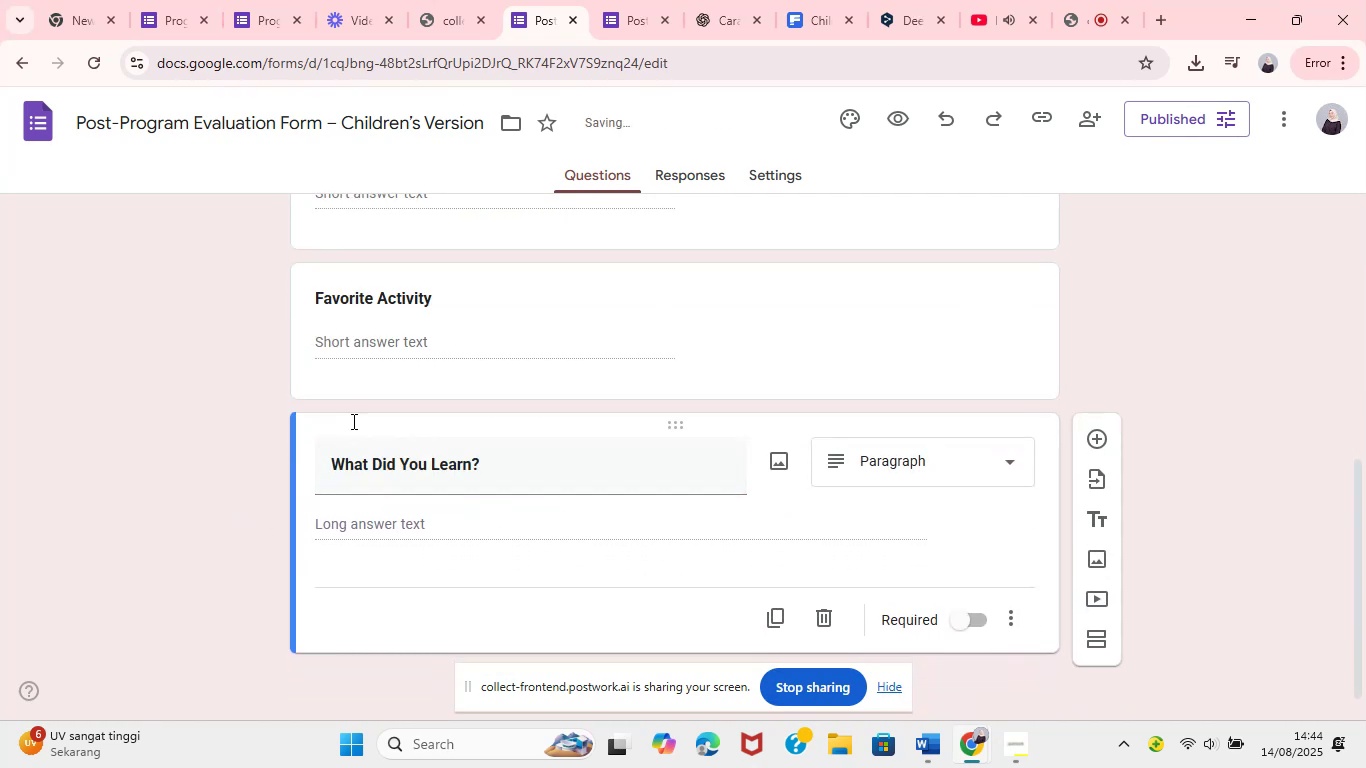 
left_click([1087, 0])
 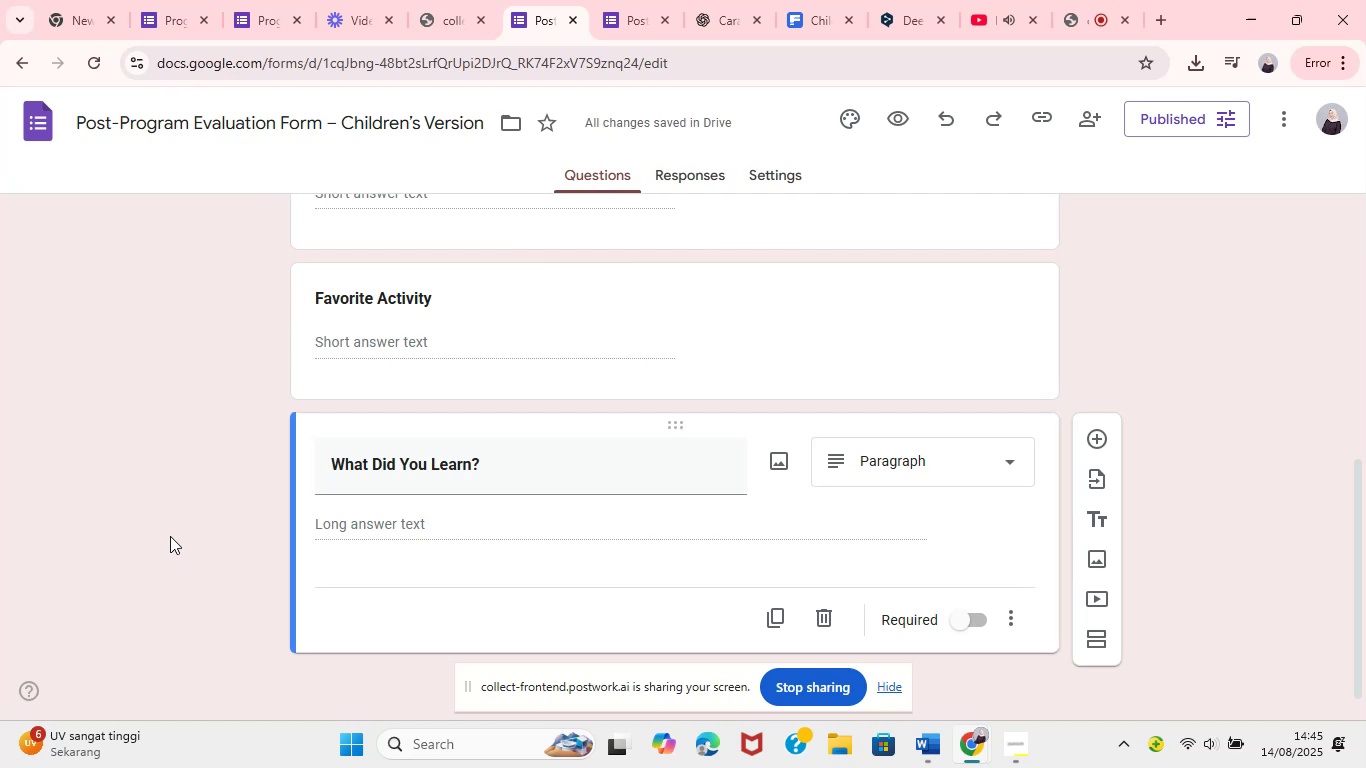 
wait(18.25)
 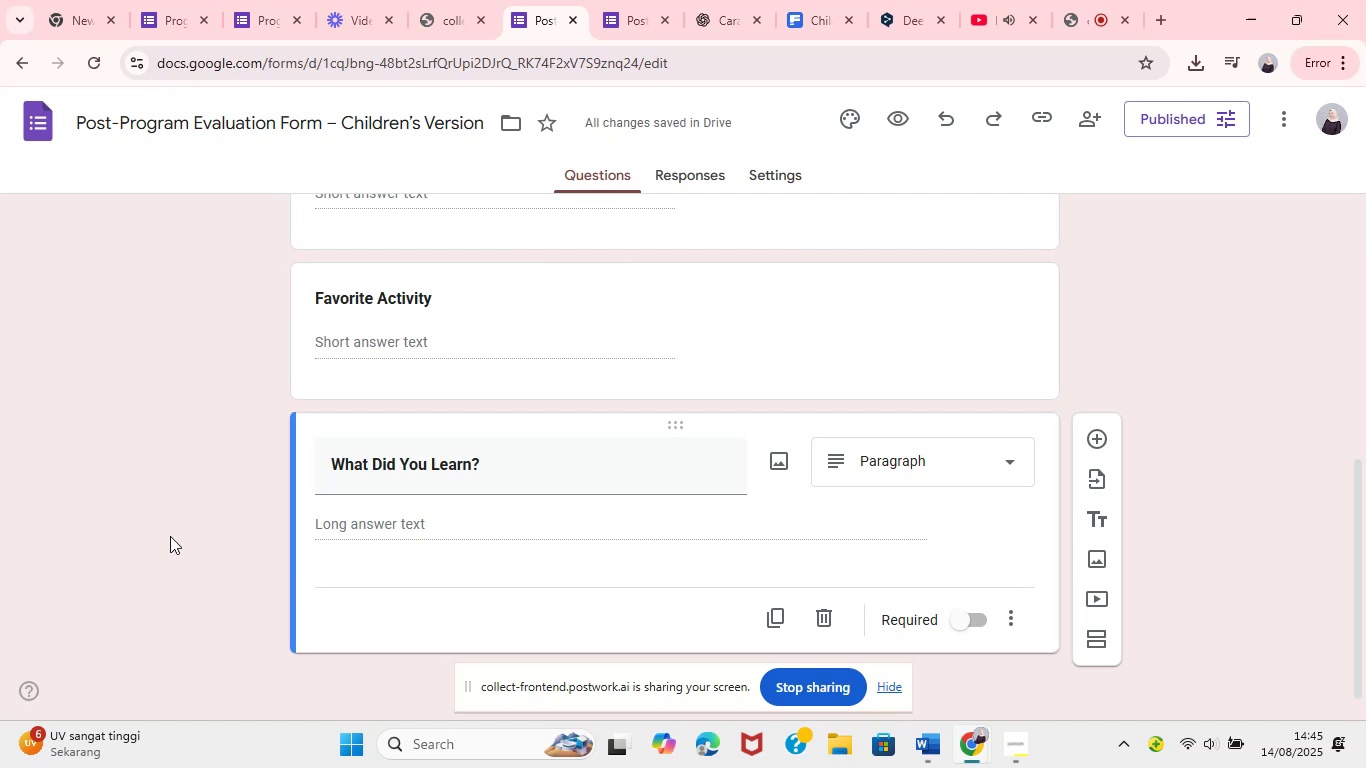 
left_click([938, 756])
 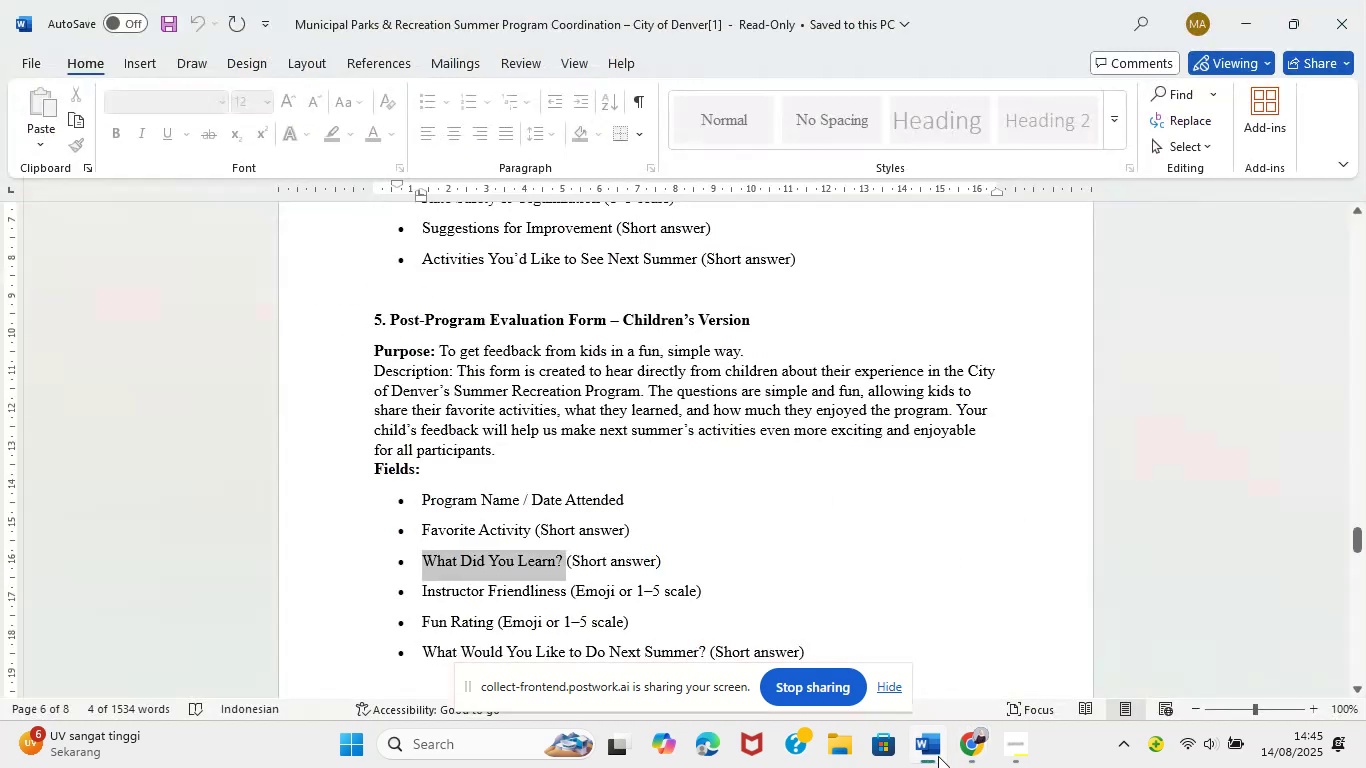 
scroll: coordinate [625, 586], scroll_direction: down, amount: 4.0
 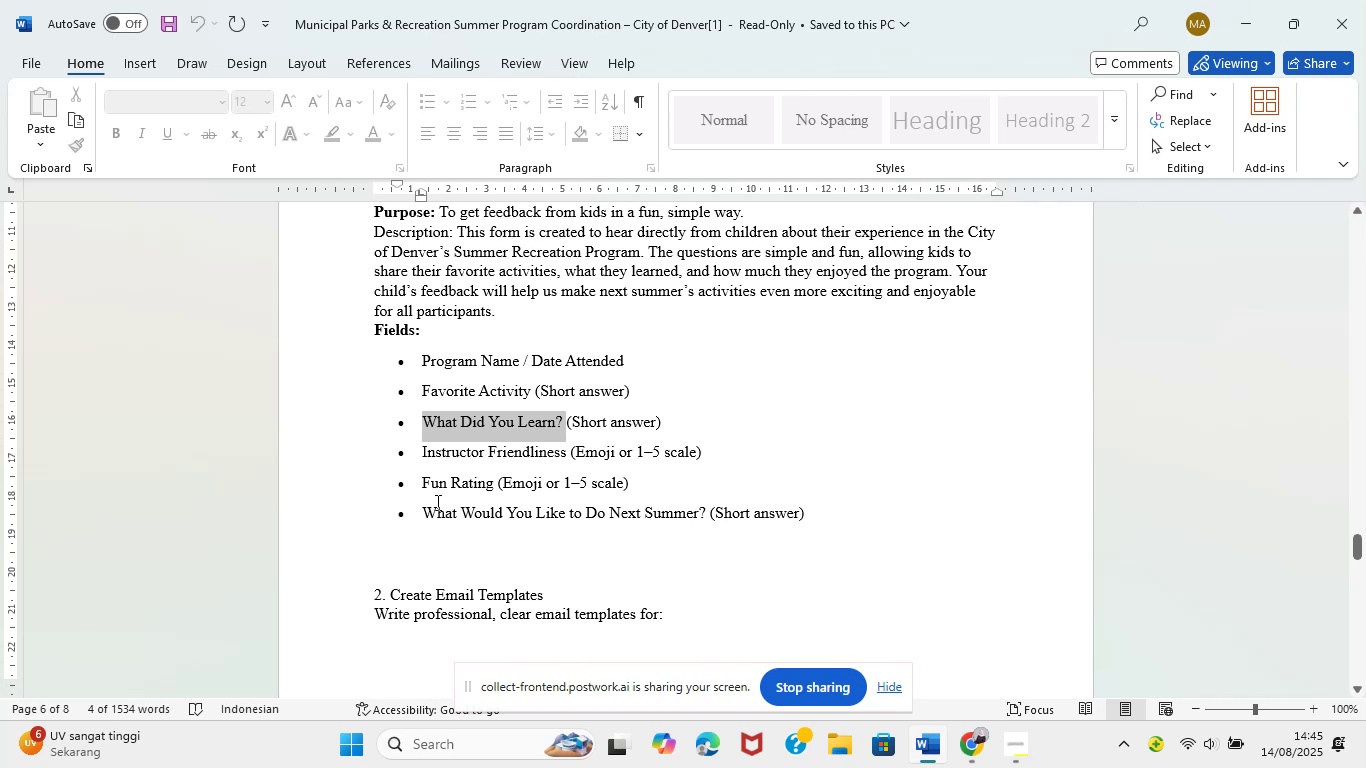 
wait(6.69)
 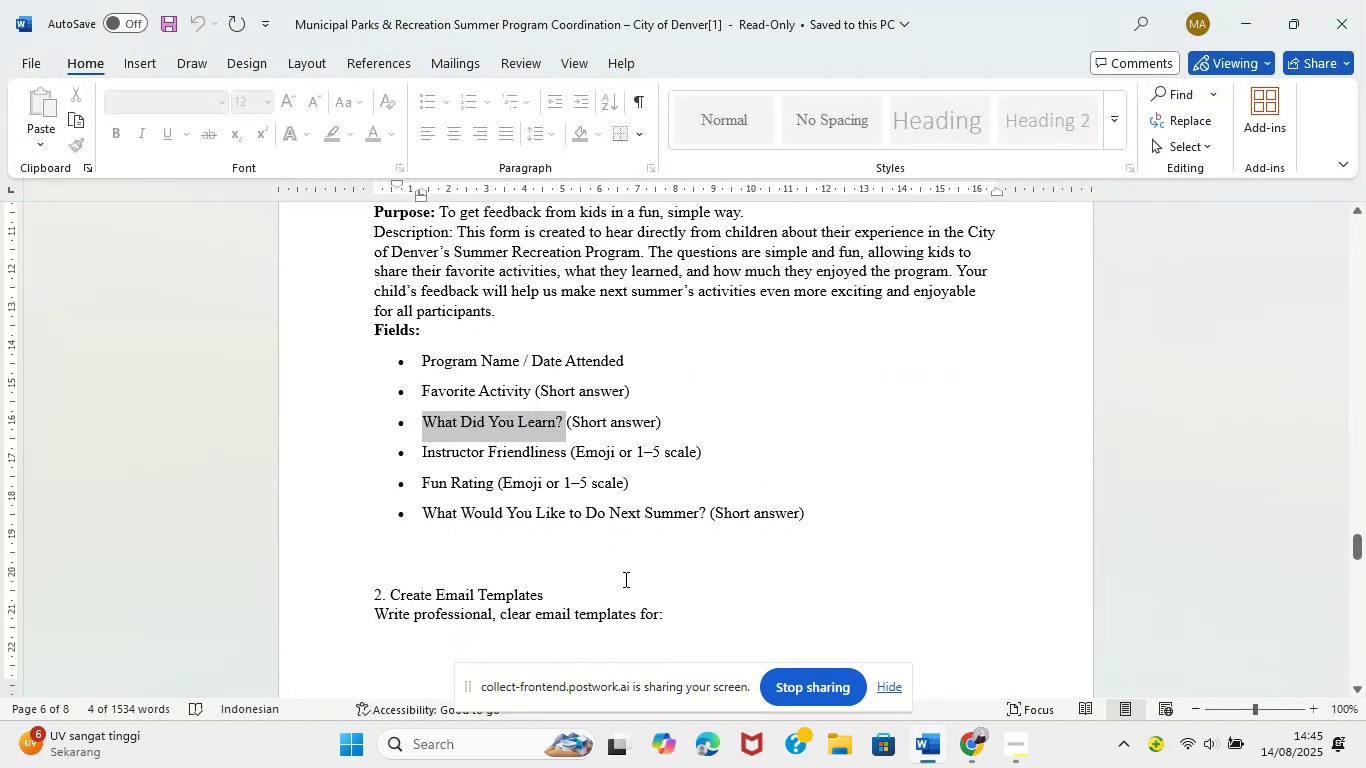 
left_click_drag(start_coordinate=[422, 453], to_coordinate=[566, 456])
 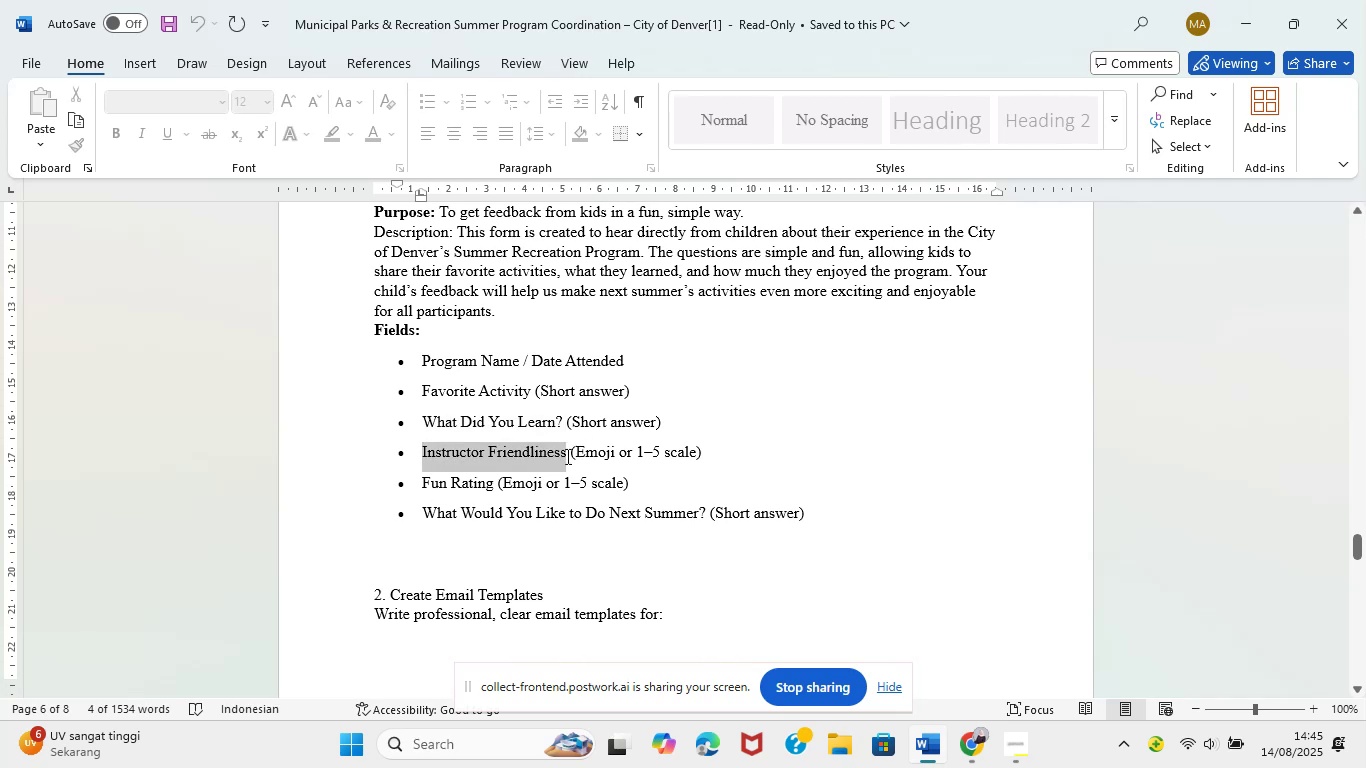 
key(Control+C)
 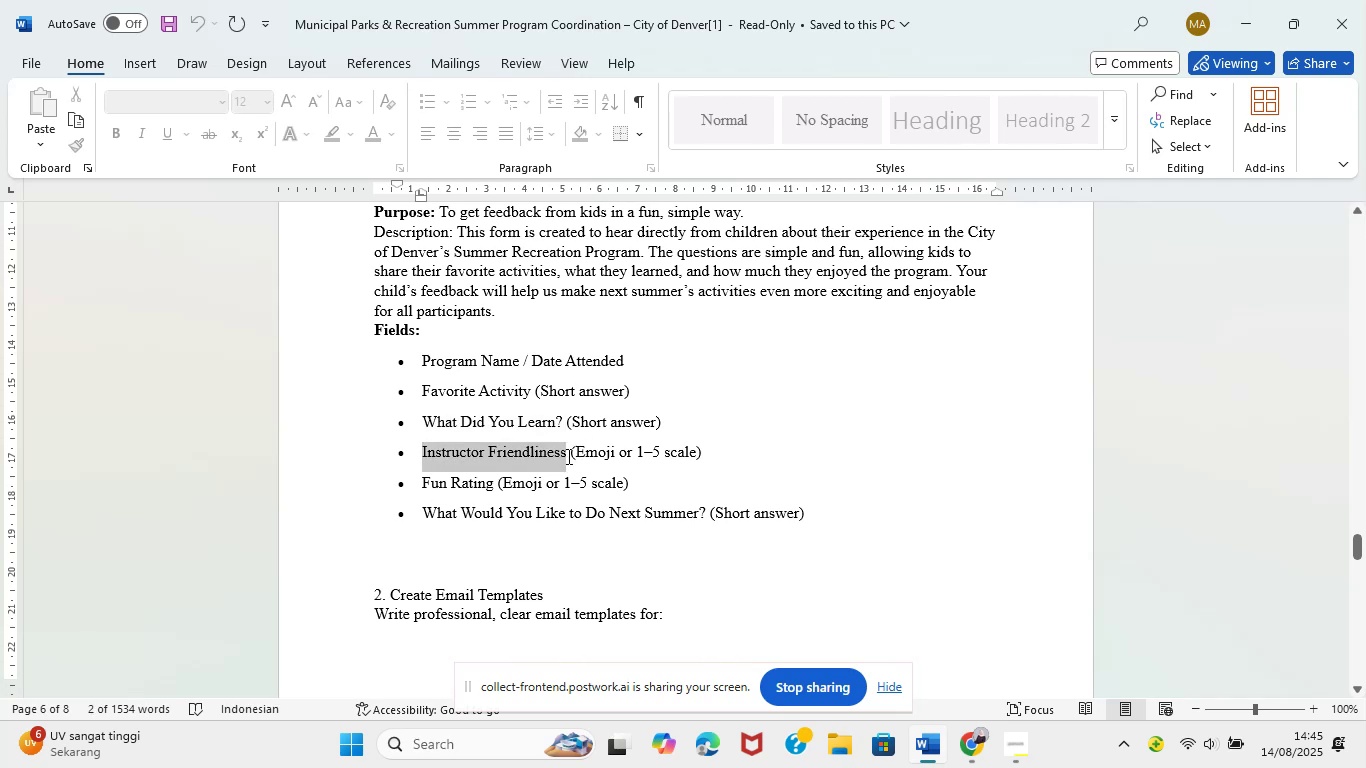 
key(Control+C)
 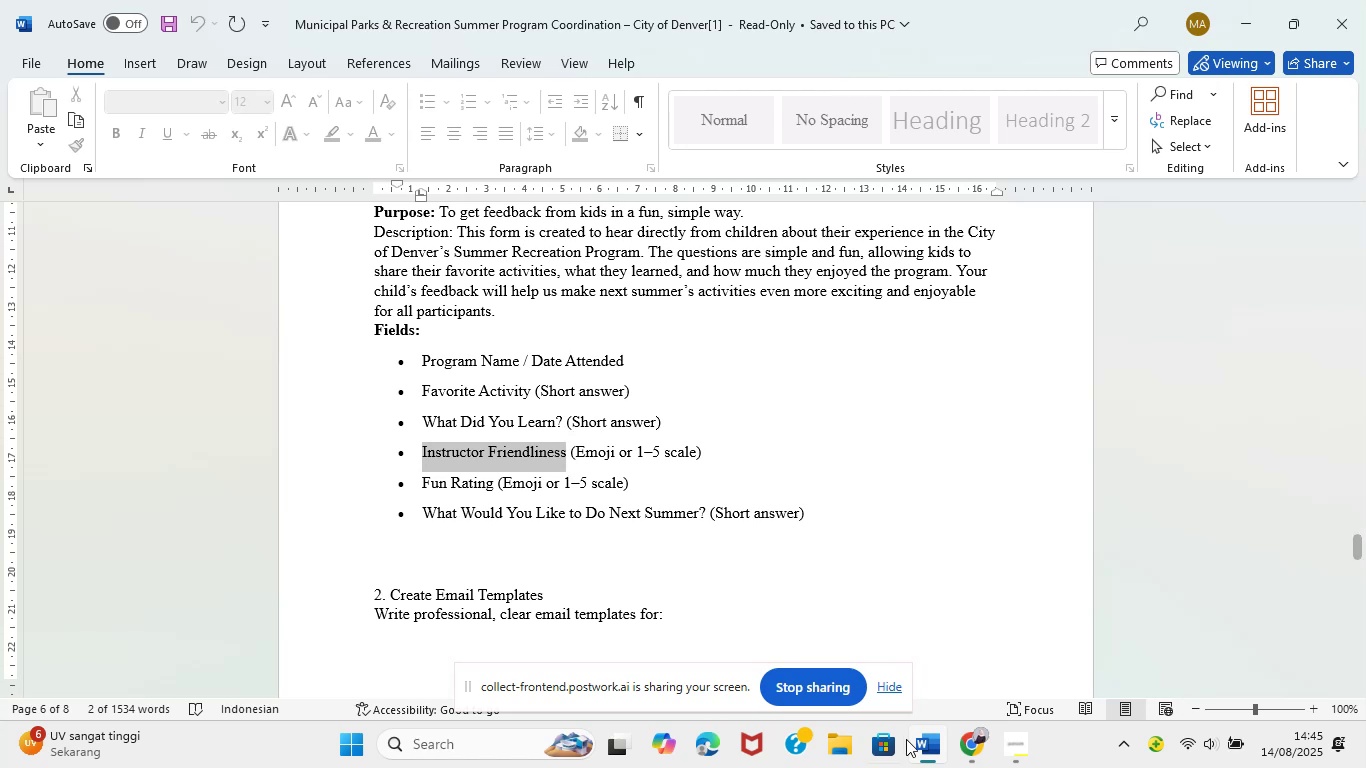 
wait(6.49)
 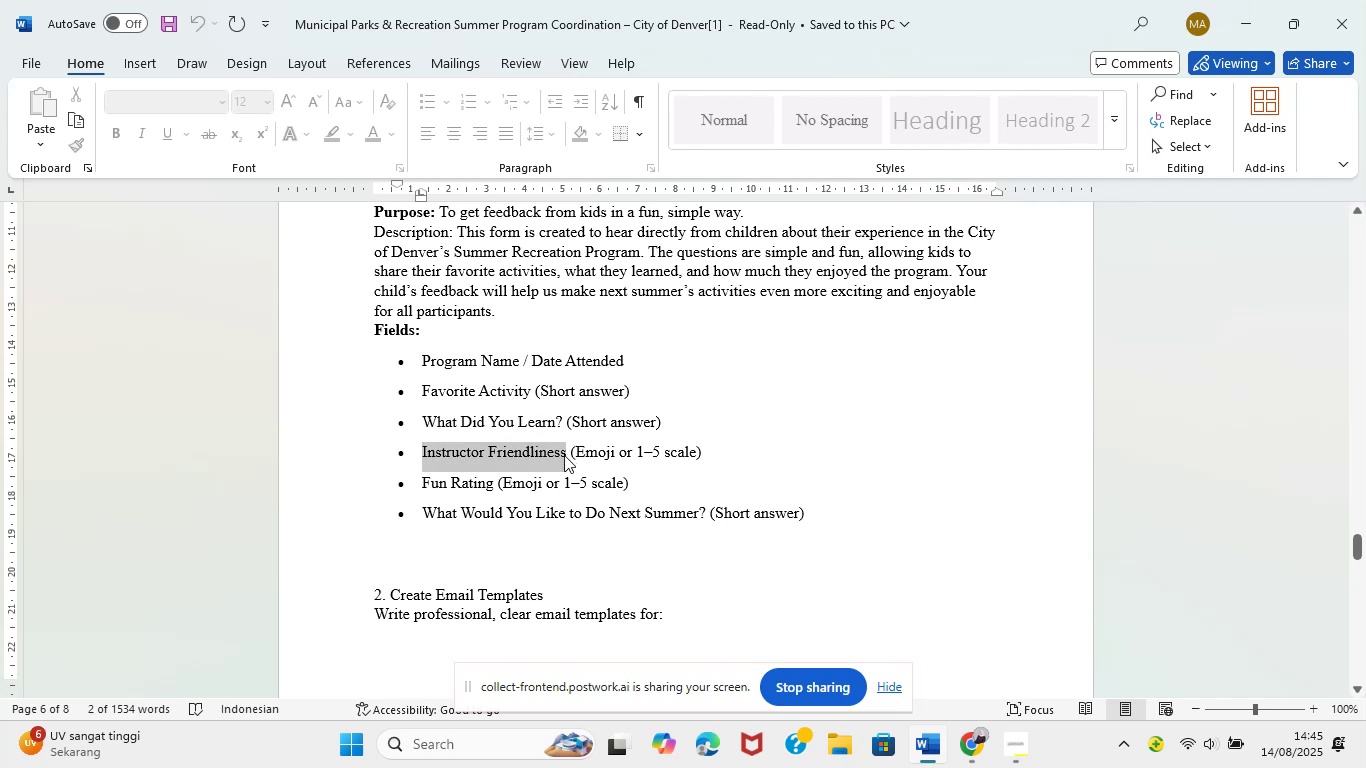 
left_click([829, 641])
 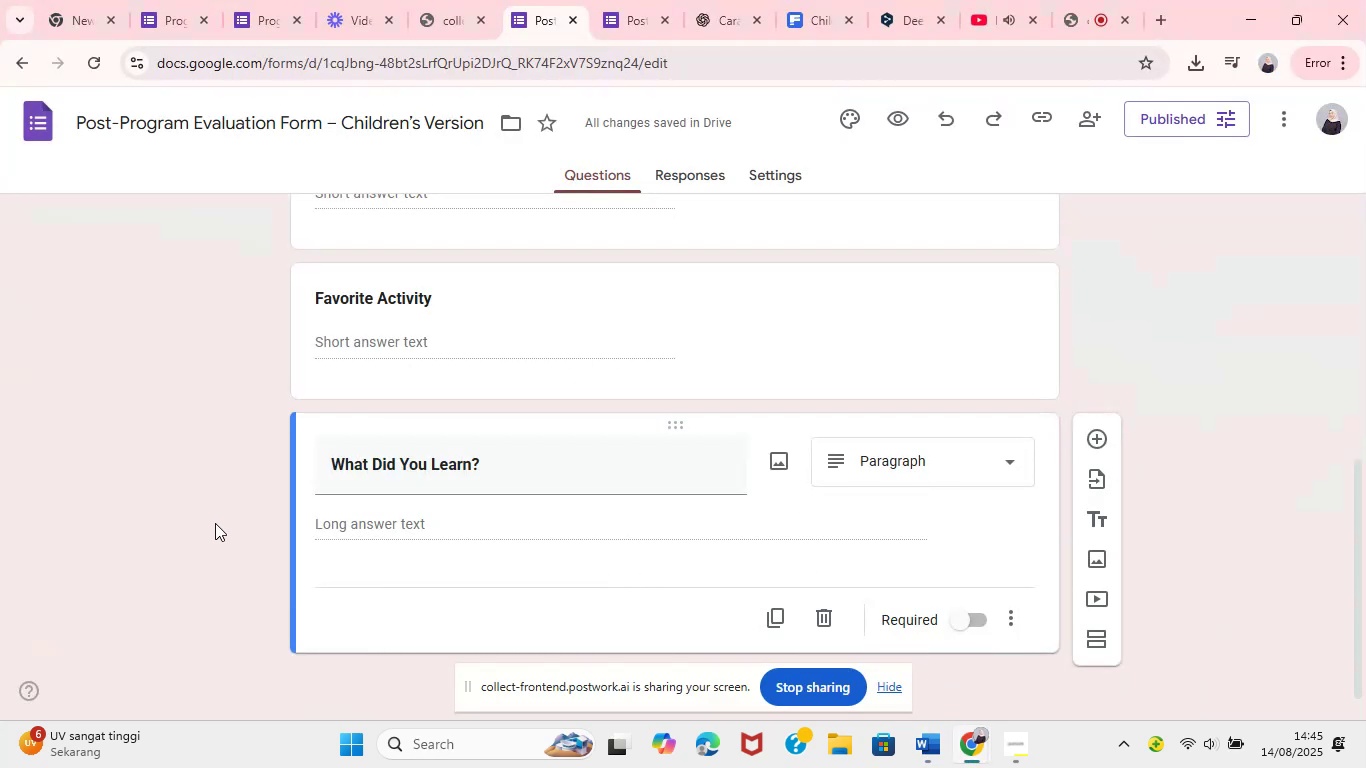 
wait(8.76)
 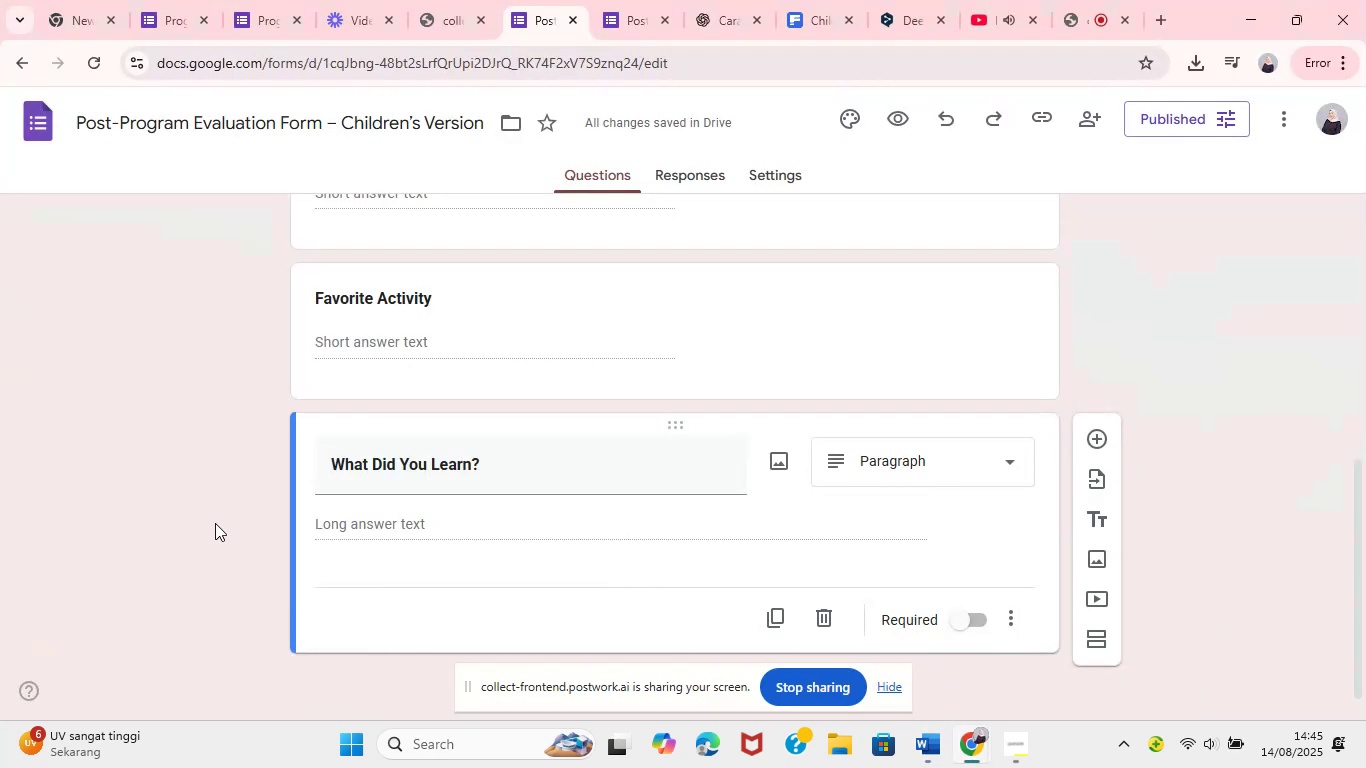 
left_click([1101, 445])
 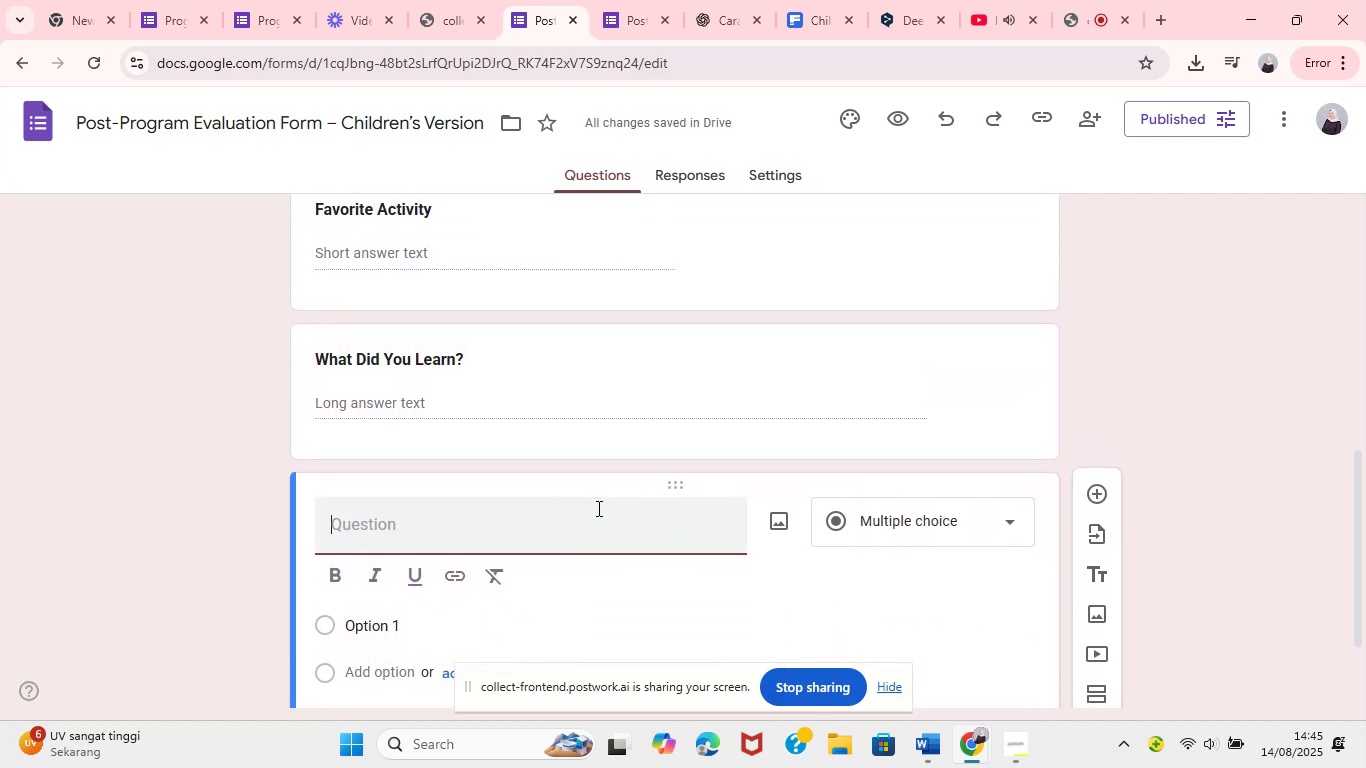 
wait(6.53)
 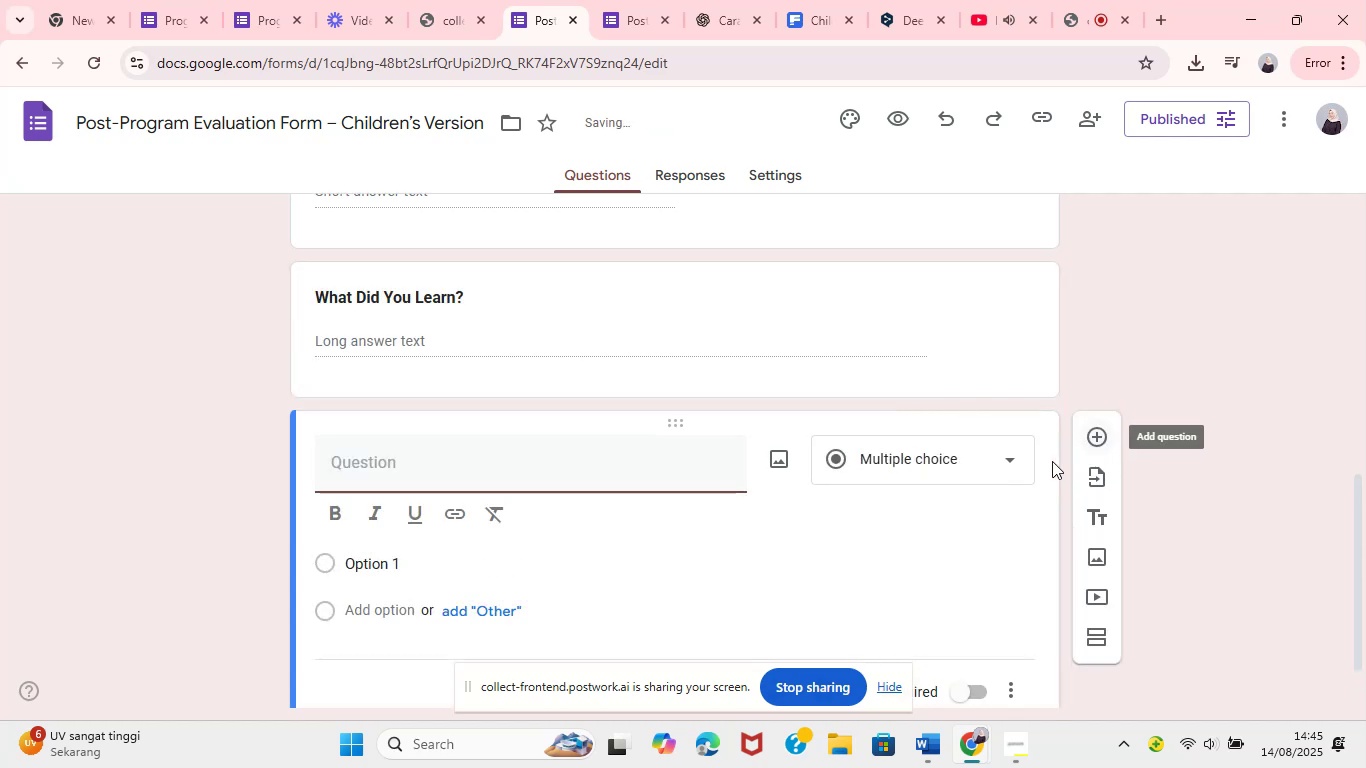 
key(Control+V)
 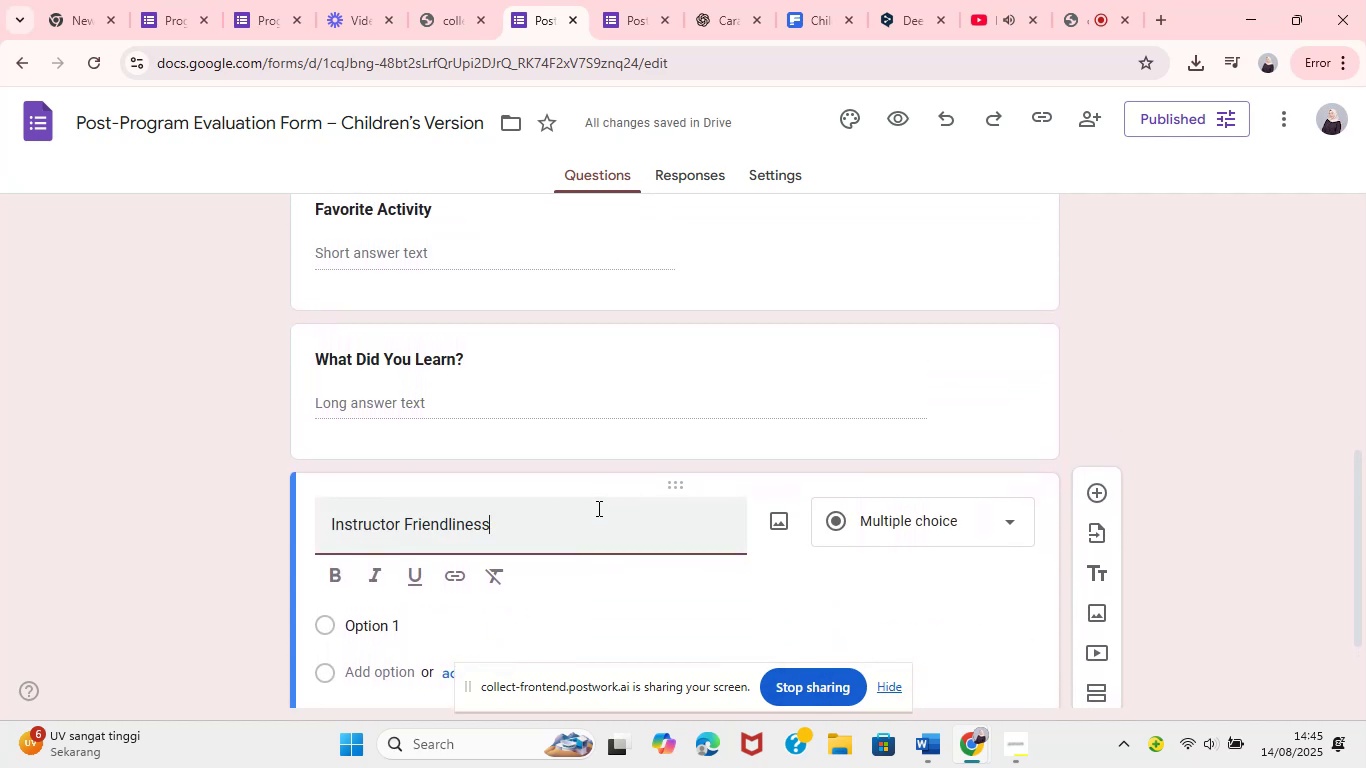 
key(Control+A)
 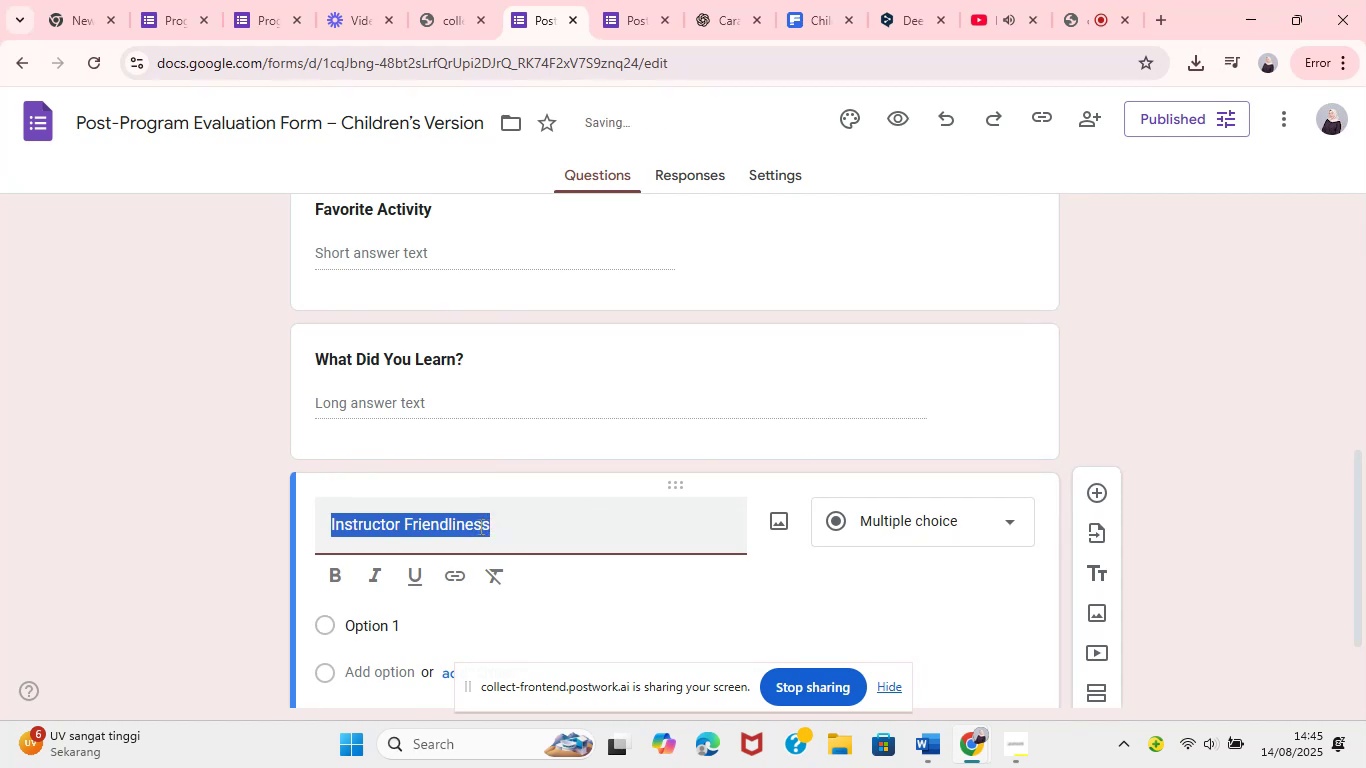 
left_click([332, 571])
 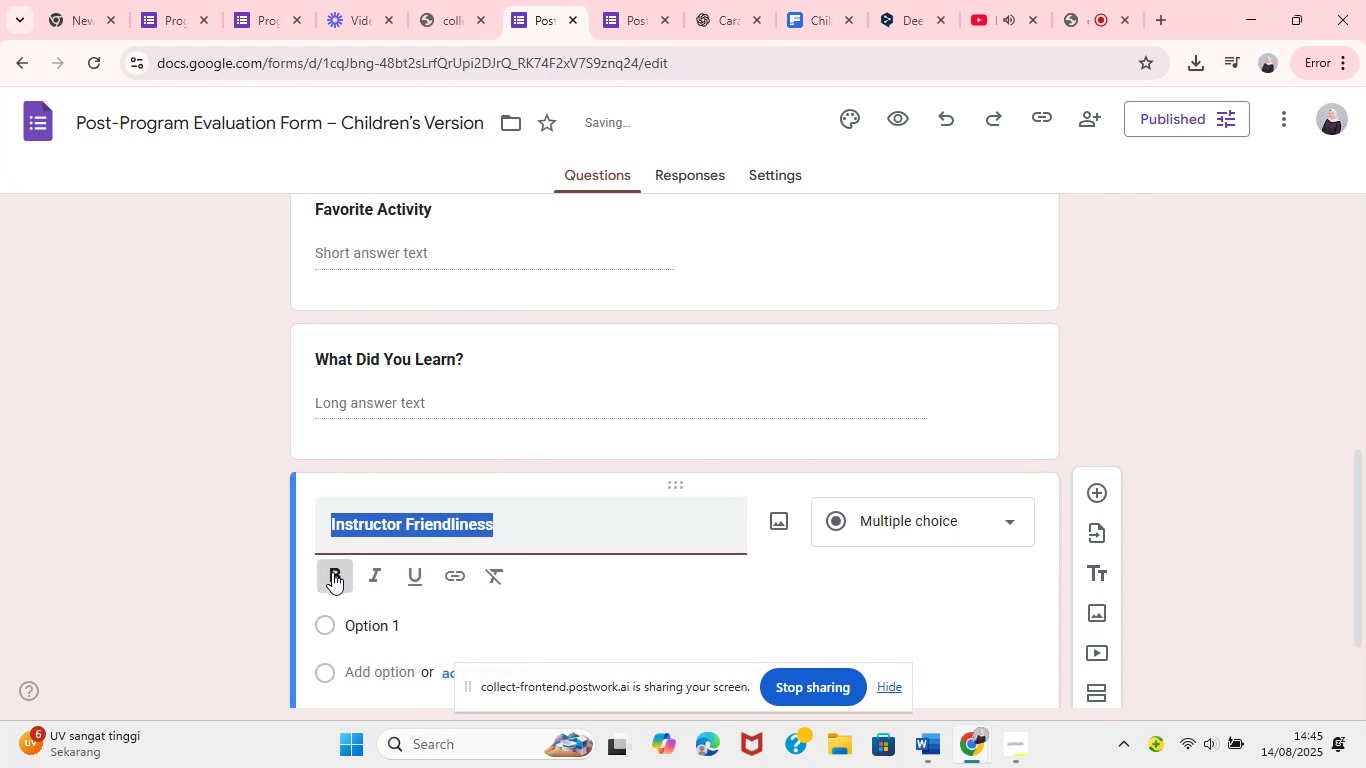 
left_click([208, 545])
 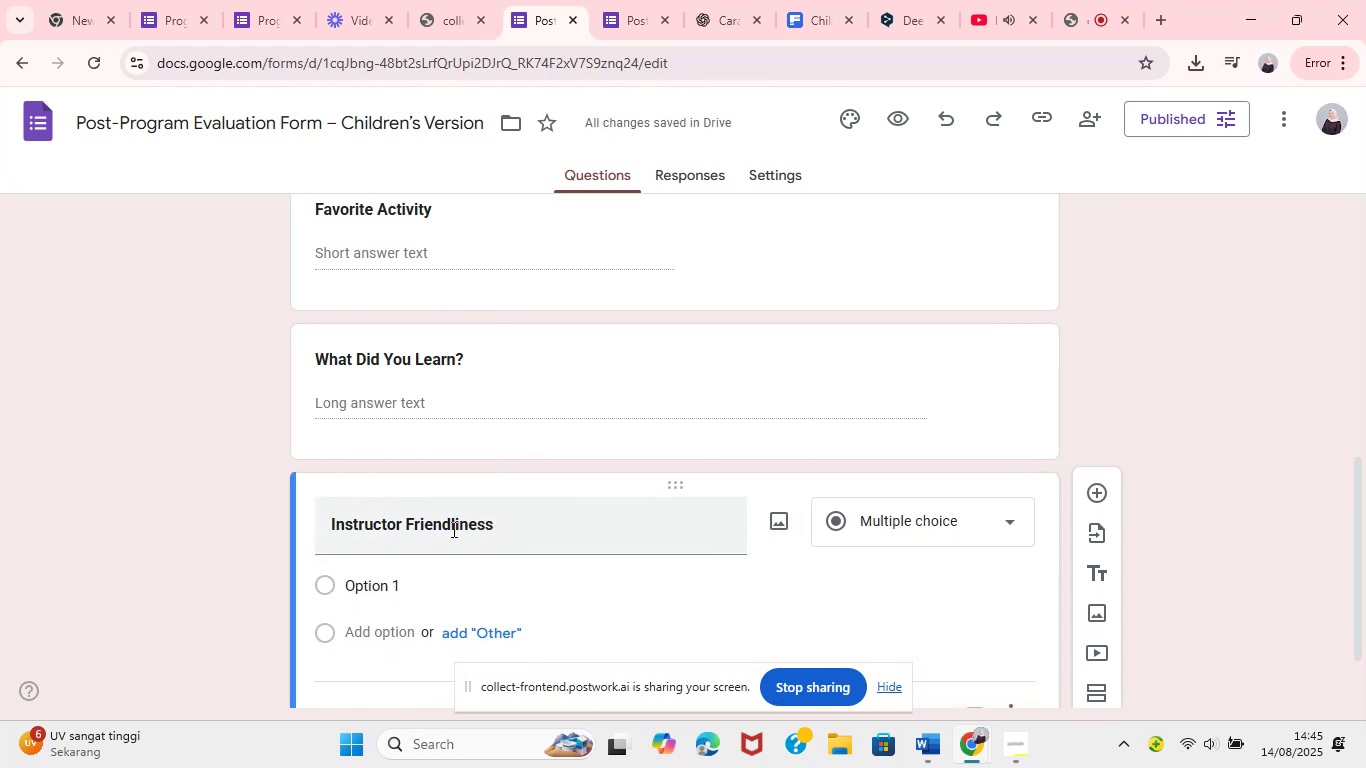 
wait(7.81)
 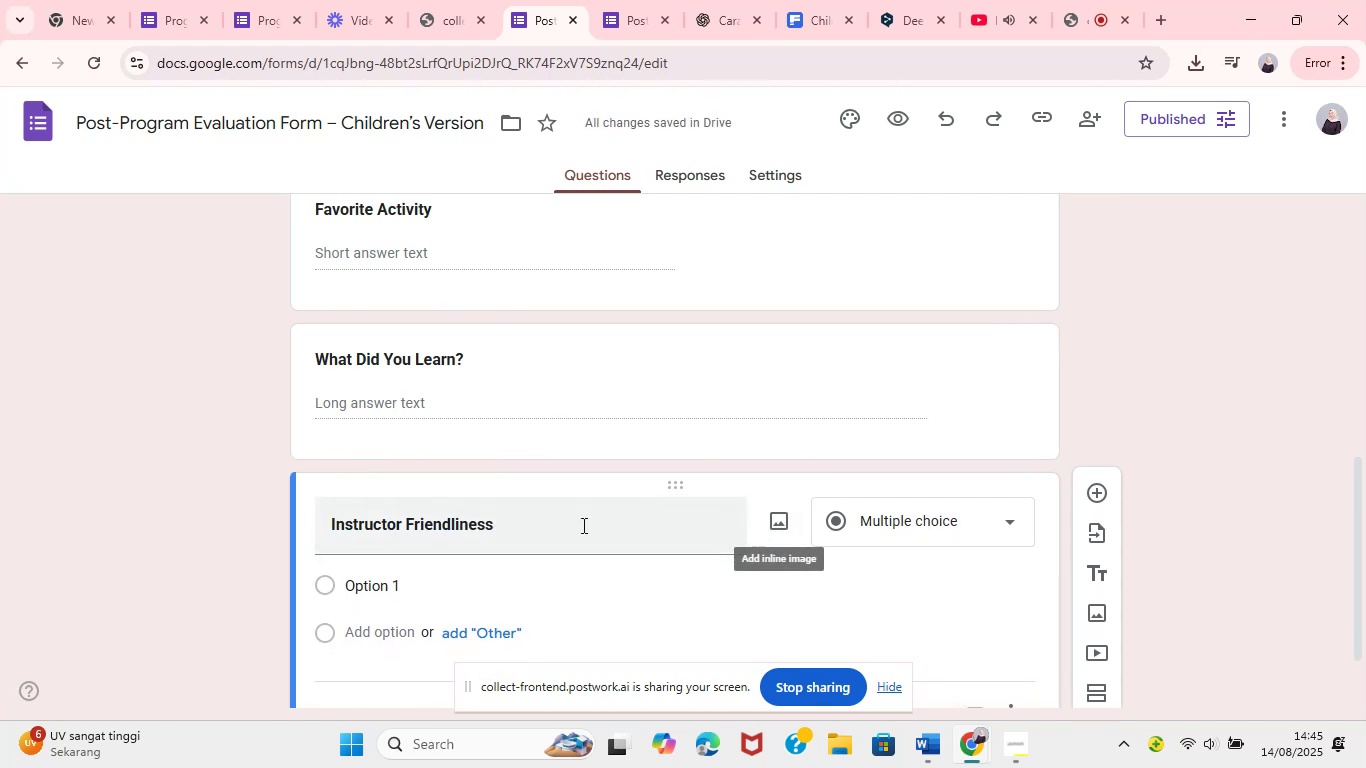 
mouse_move([820, 632])
 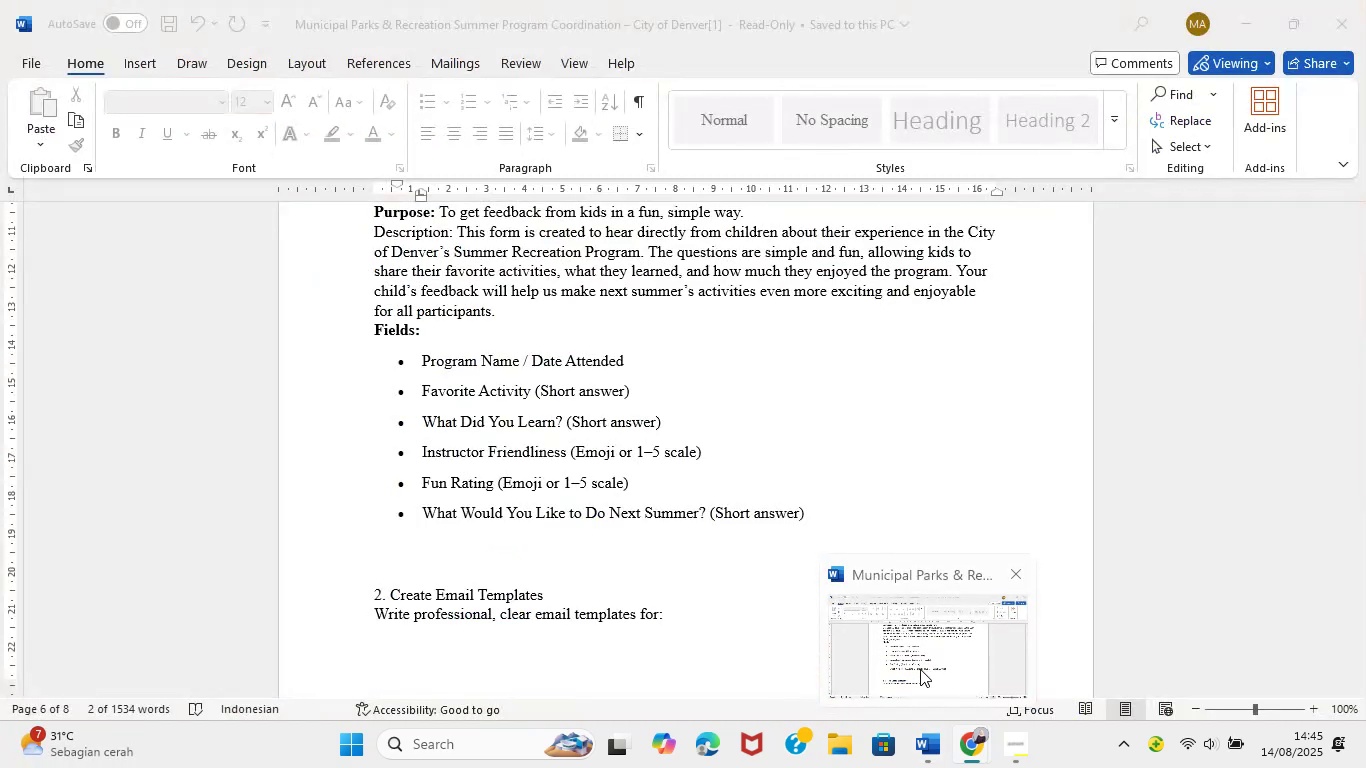 
left_click([920, 669])
 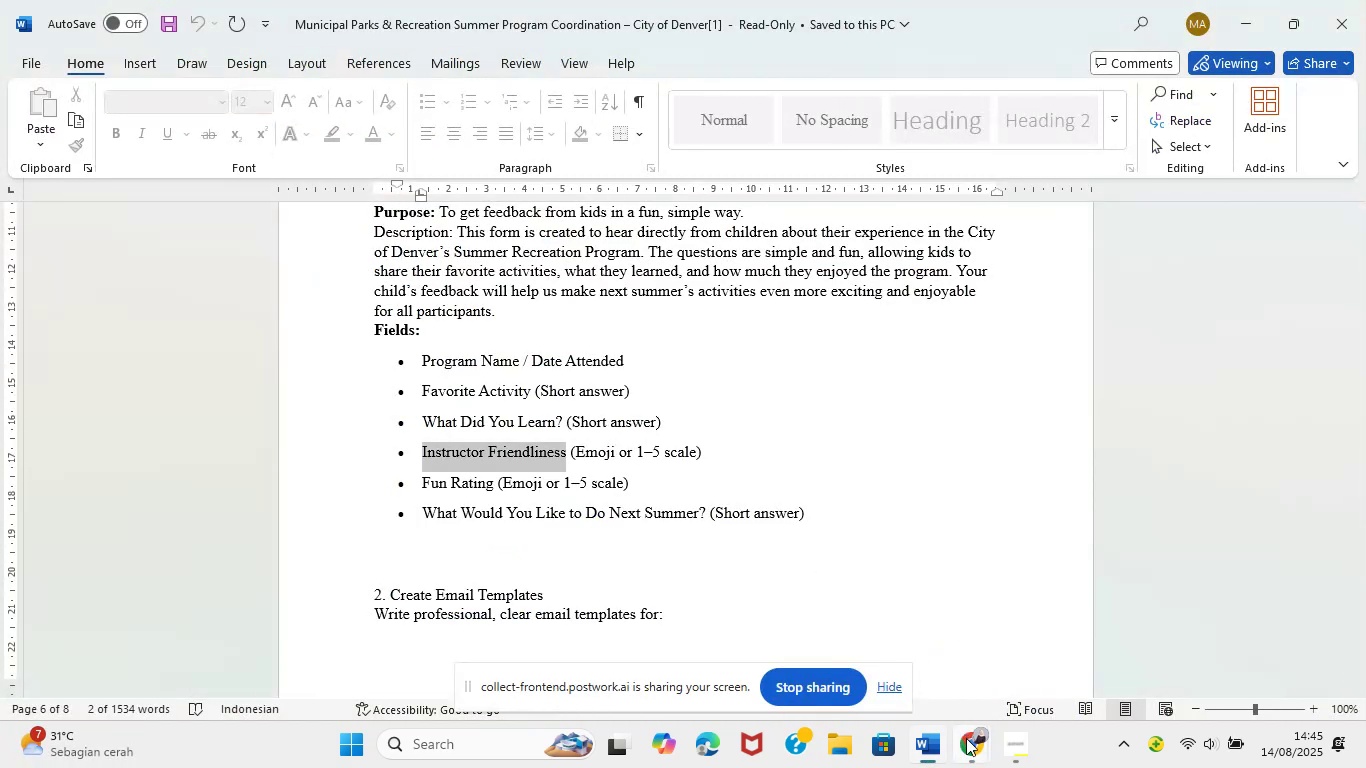 
left_click([896, 666])
 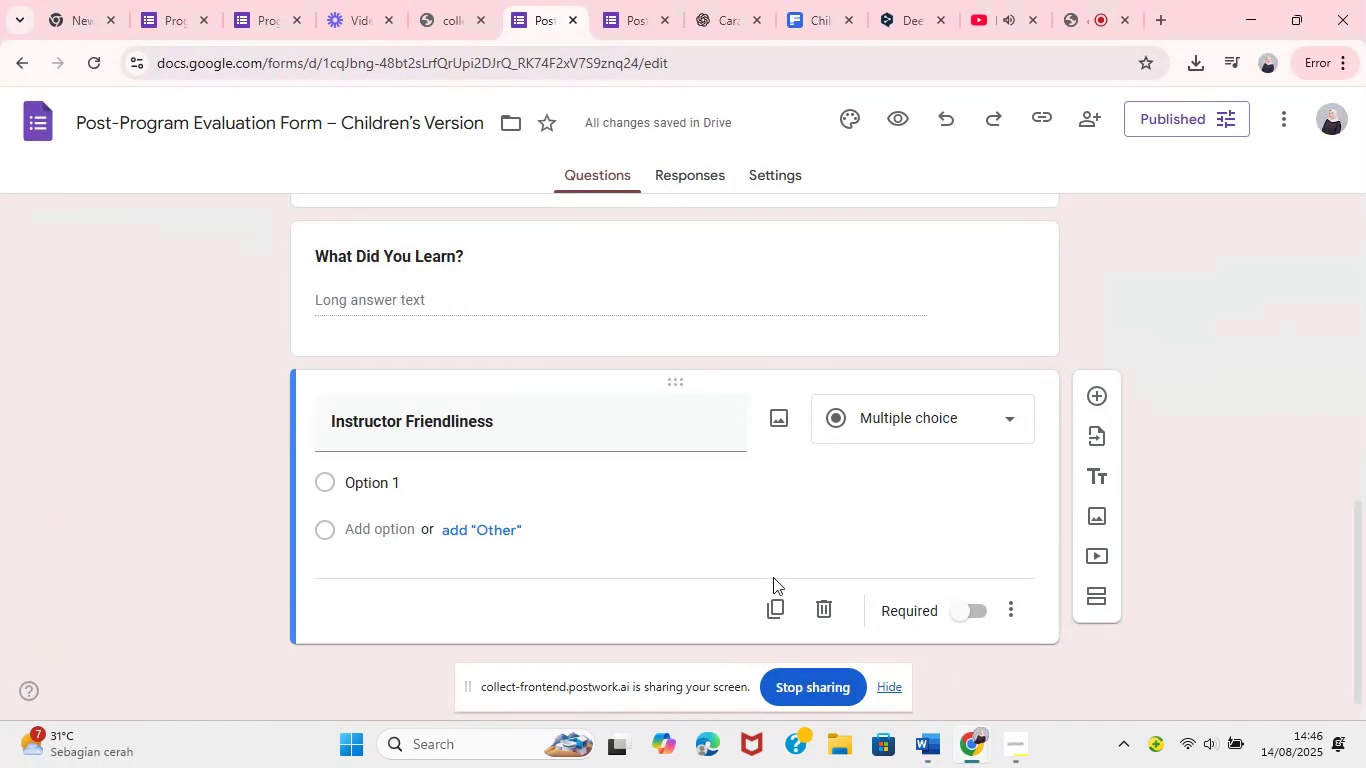 
left_click([959, 429])
 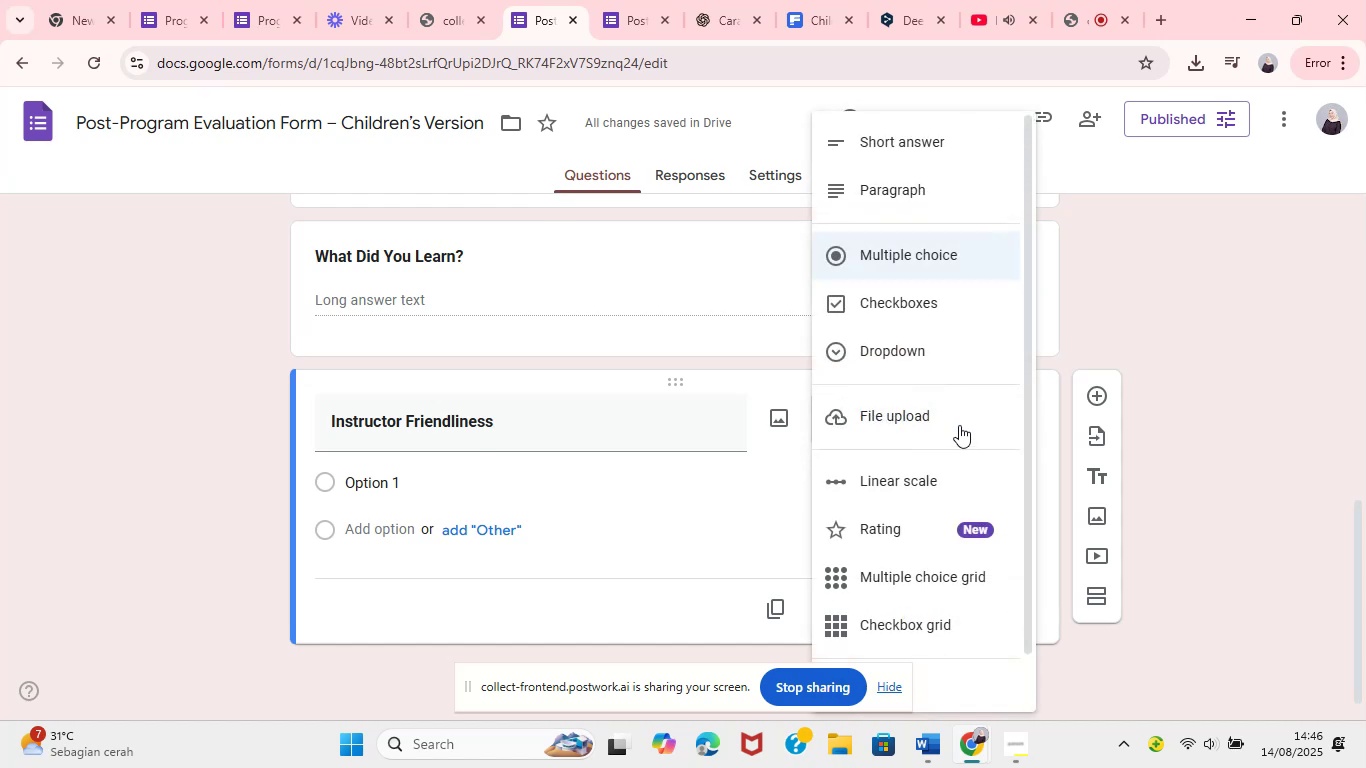 
wait(5.87)
 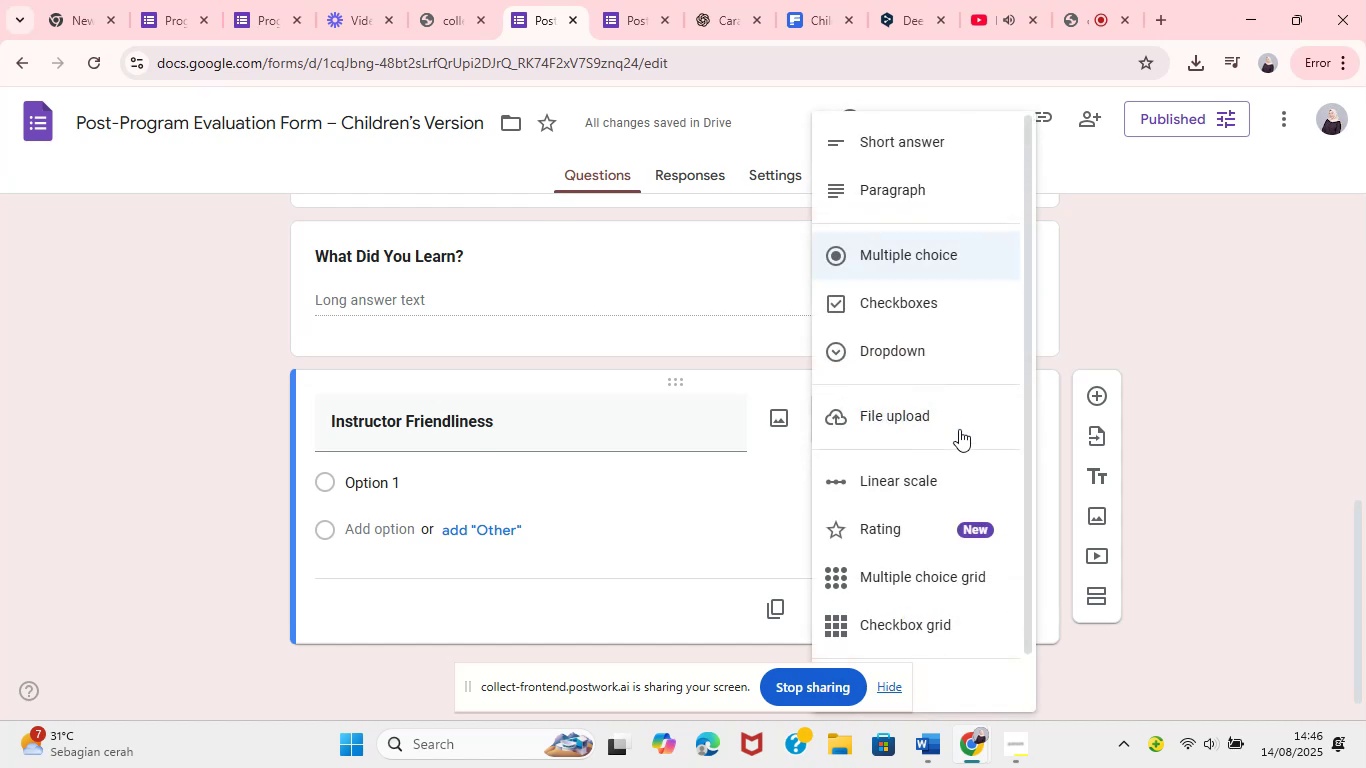 
left_click([940, 491])
 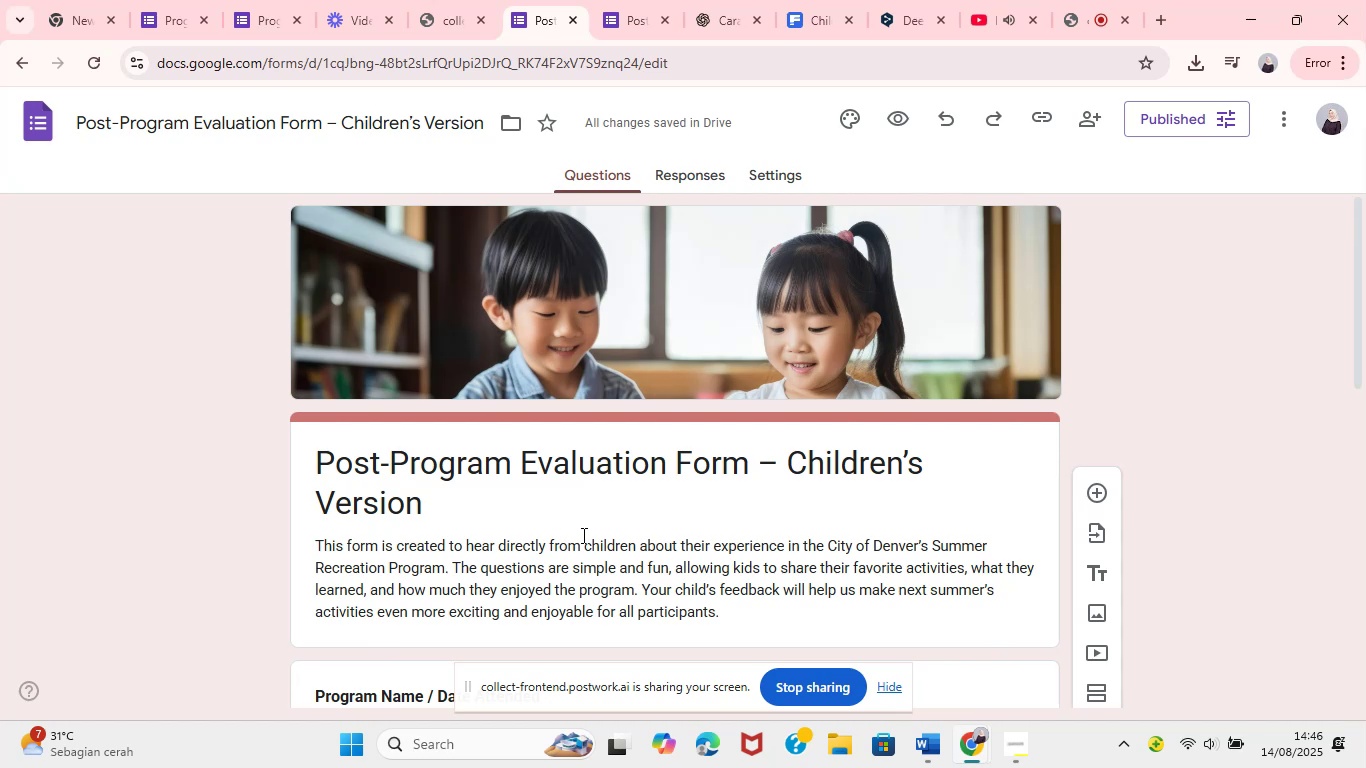 
wait(21.12)
 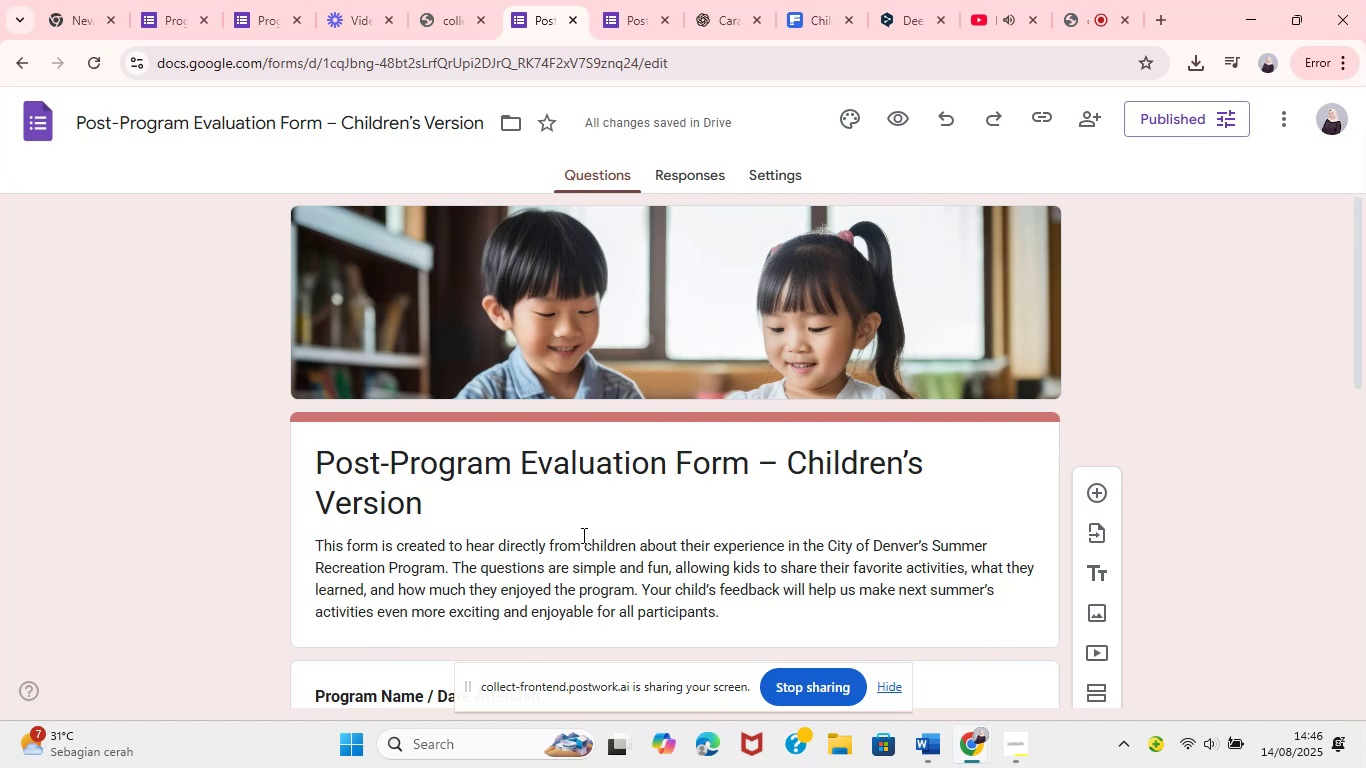 
scroll: coordinate [731, 499], scroll_direction: down, amount: 39.0
 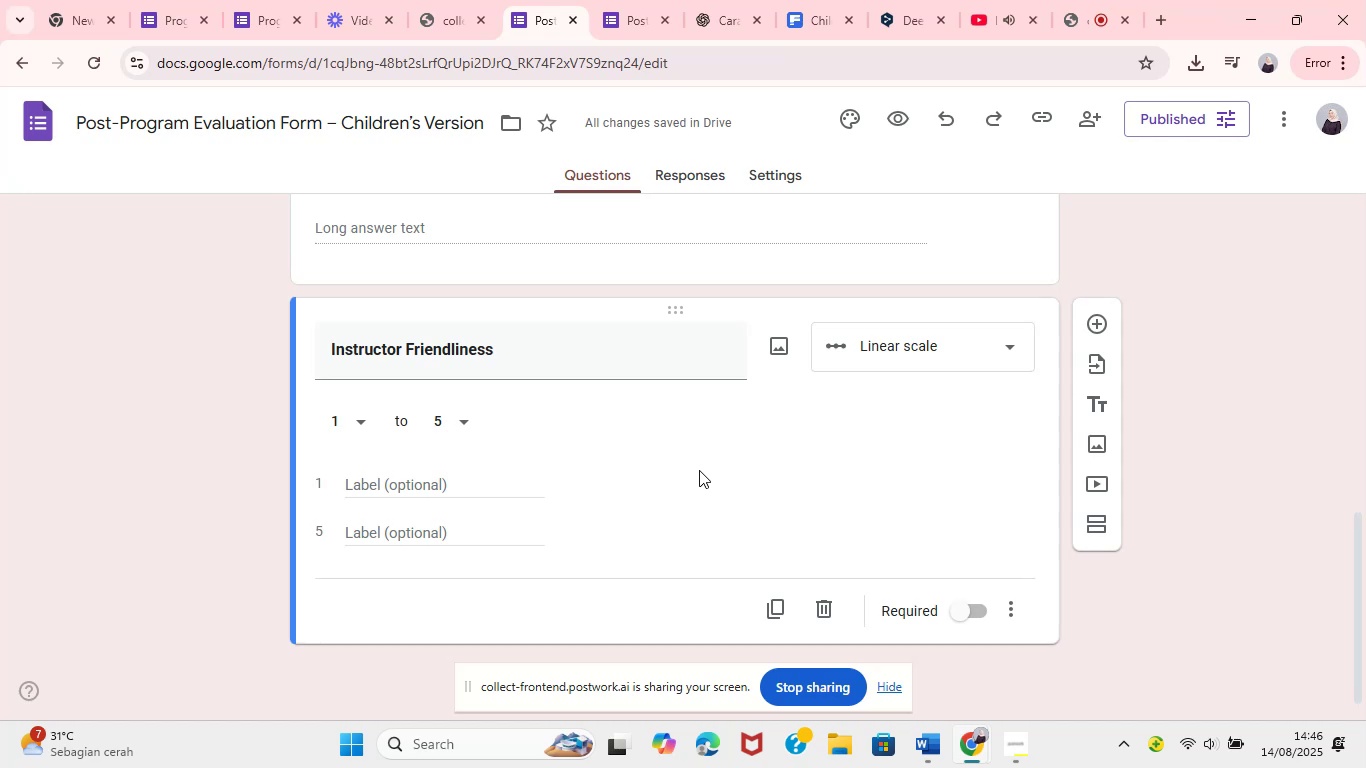 
scroll: coordinate [697, 468], scroll_direction: none, amount: 0.0
 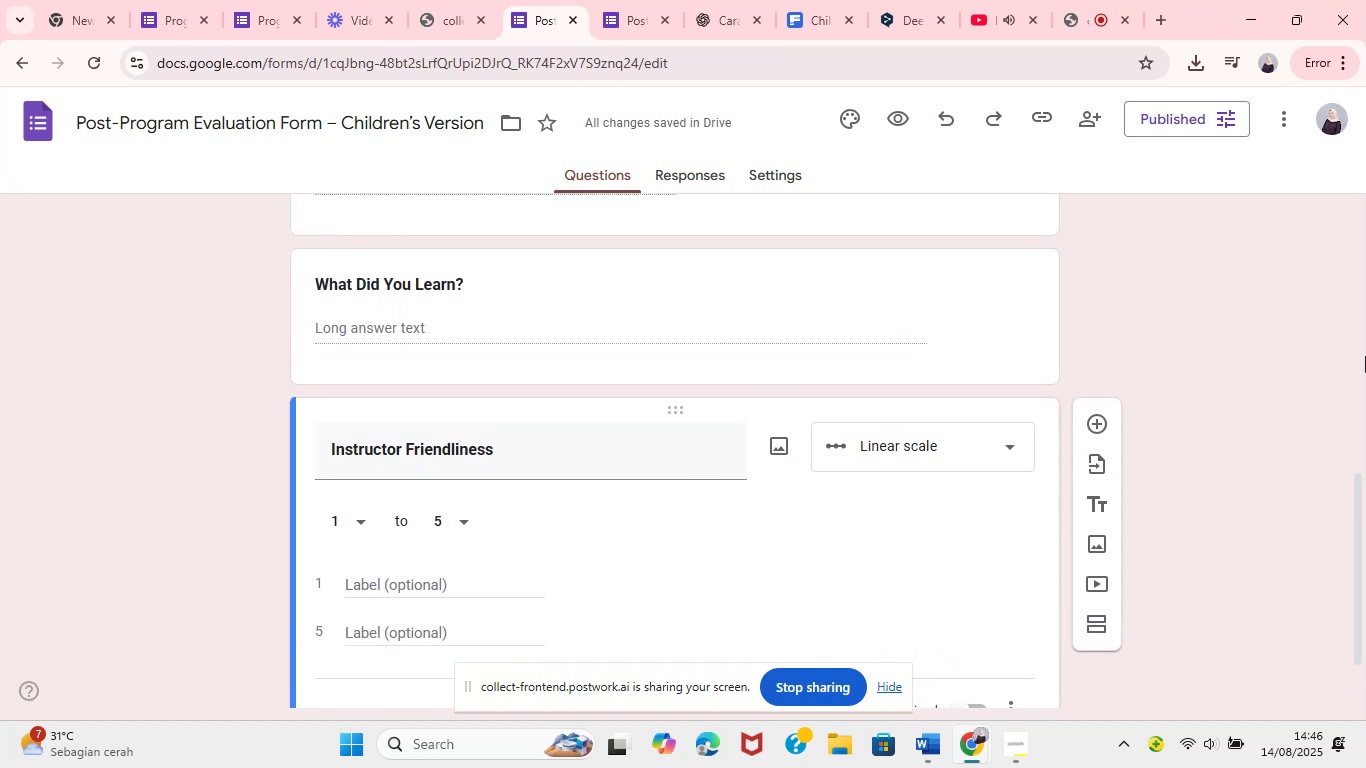 
left_click_drag(start_coordinate=[1365, 498], to_coordinate=[1365, 267])
 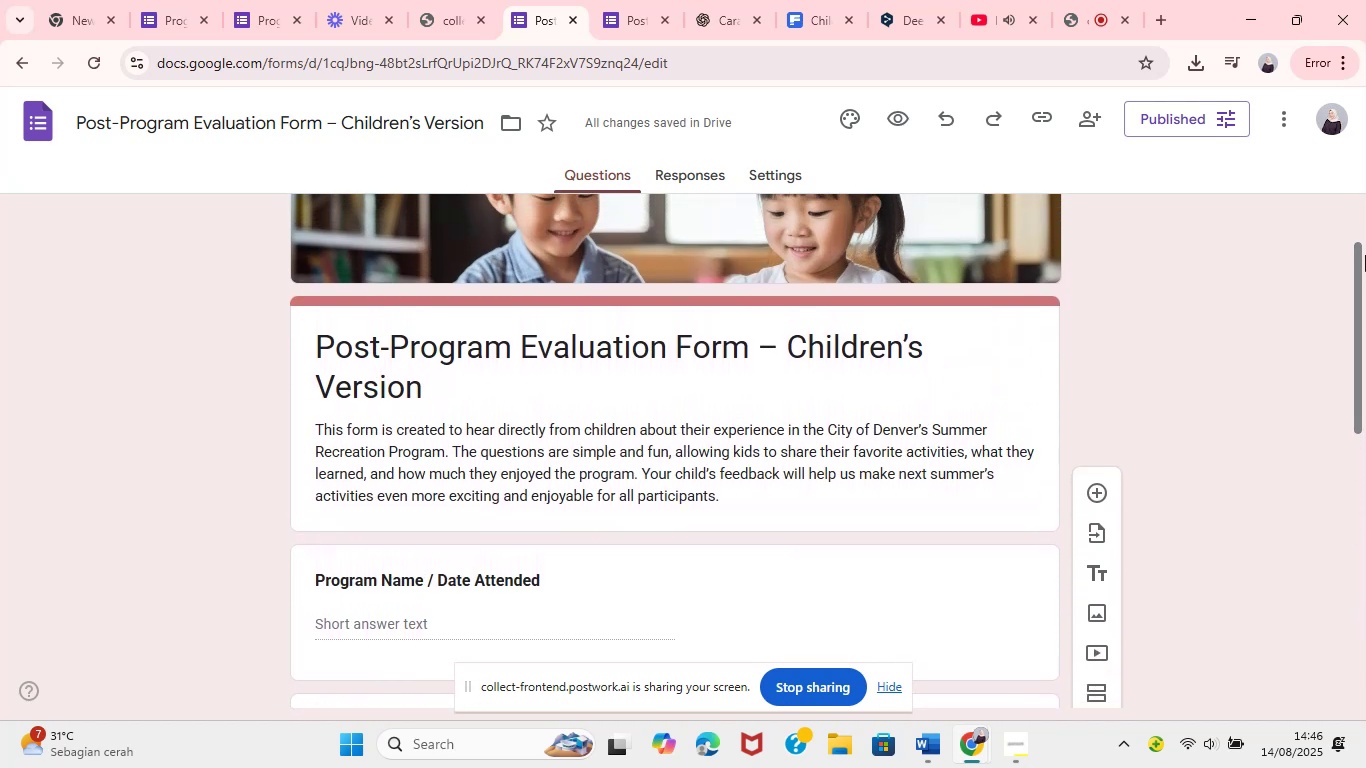 
left_click_drag(start_coordinate=[1361, 282], to_coordinate=[1365, 212])
 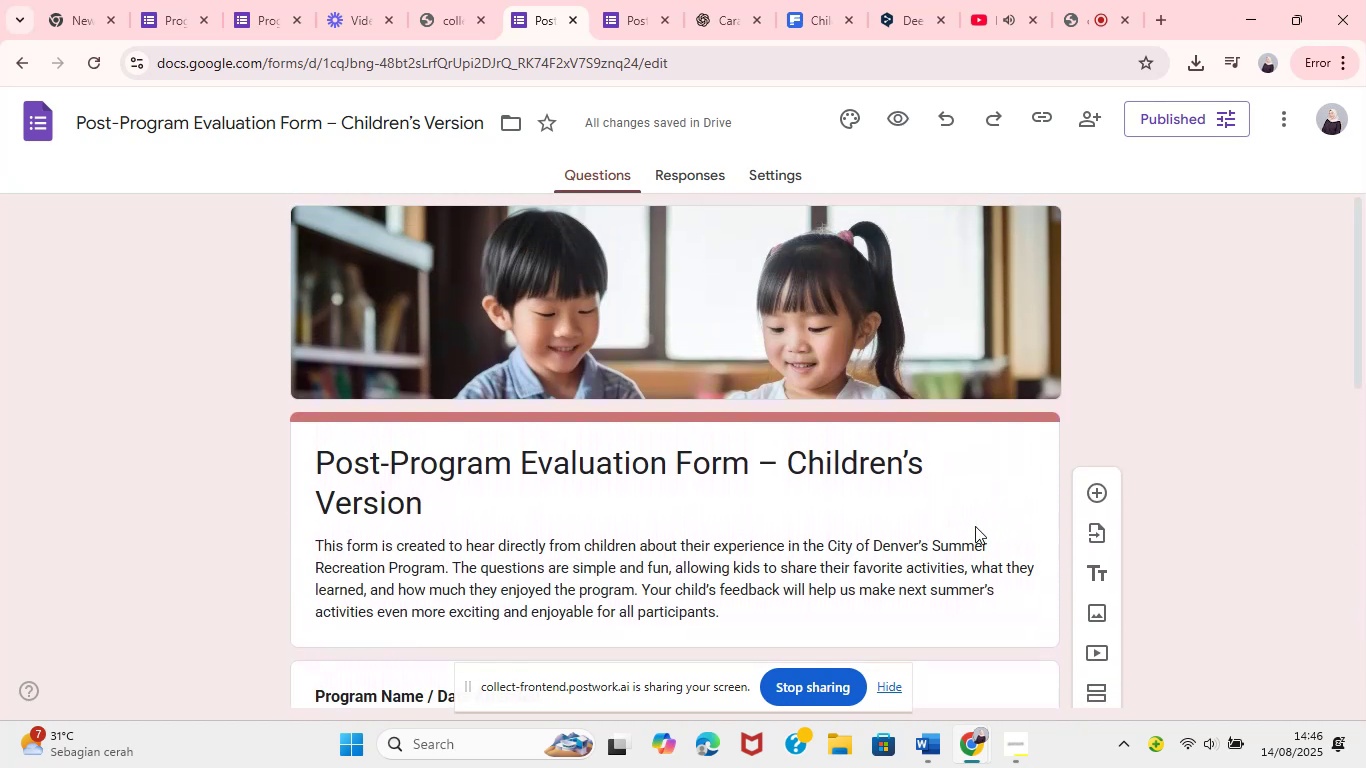 
left_click([918, 767])
 